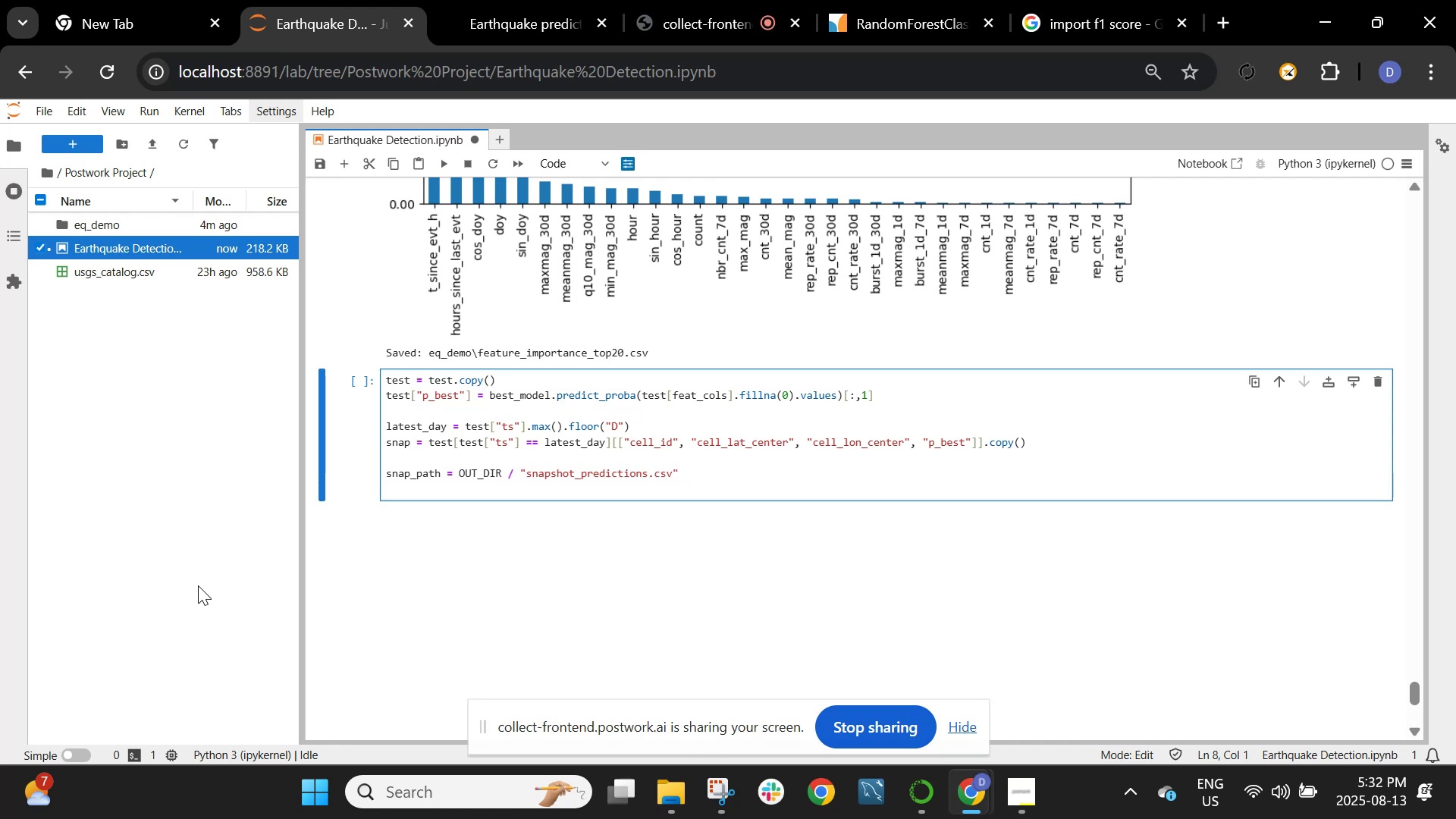 
type(snap.t_)
key(Backspace)
type(o_csv)
 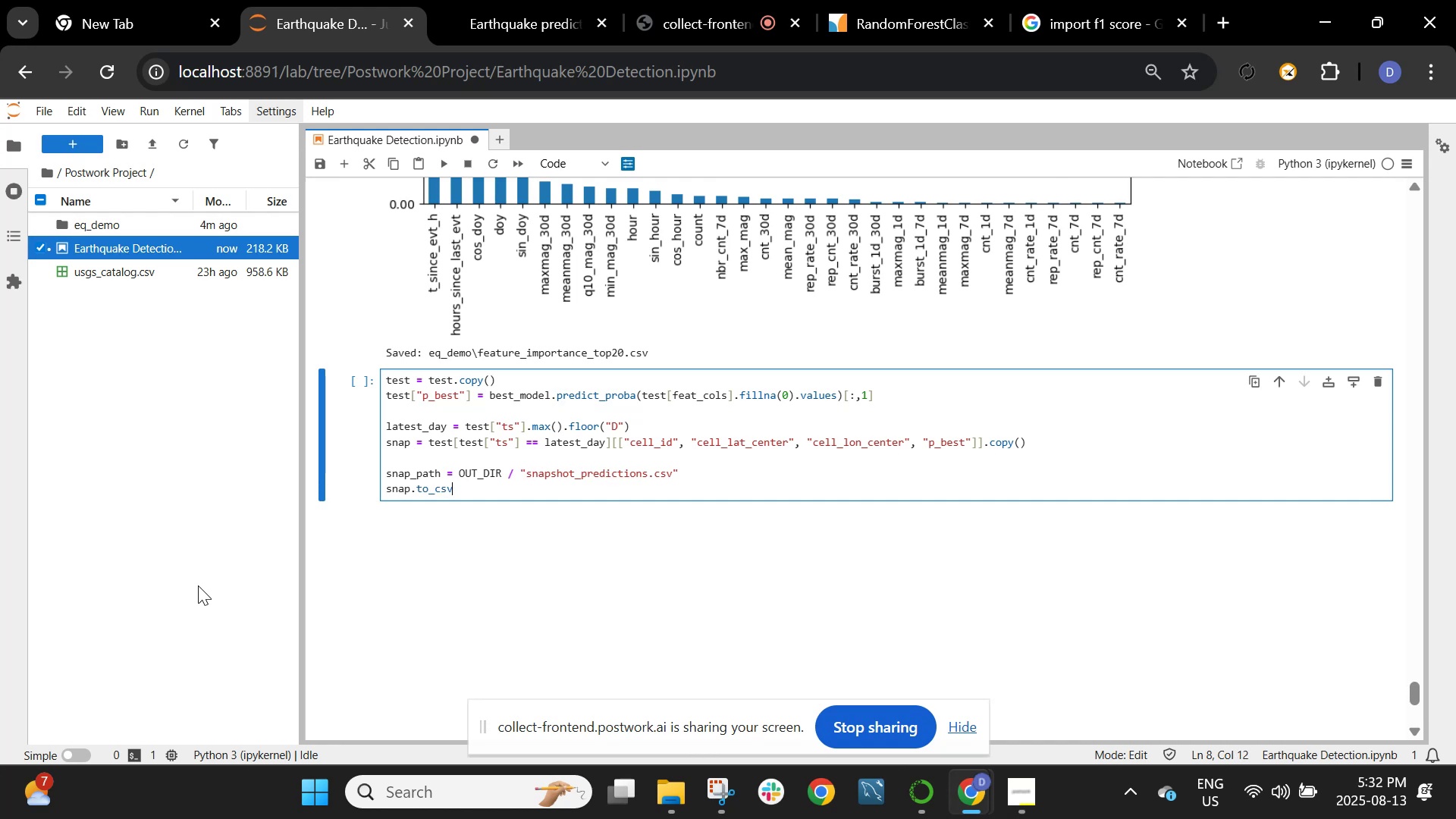 
wait(12.72)
 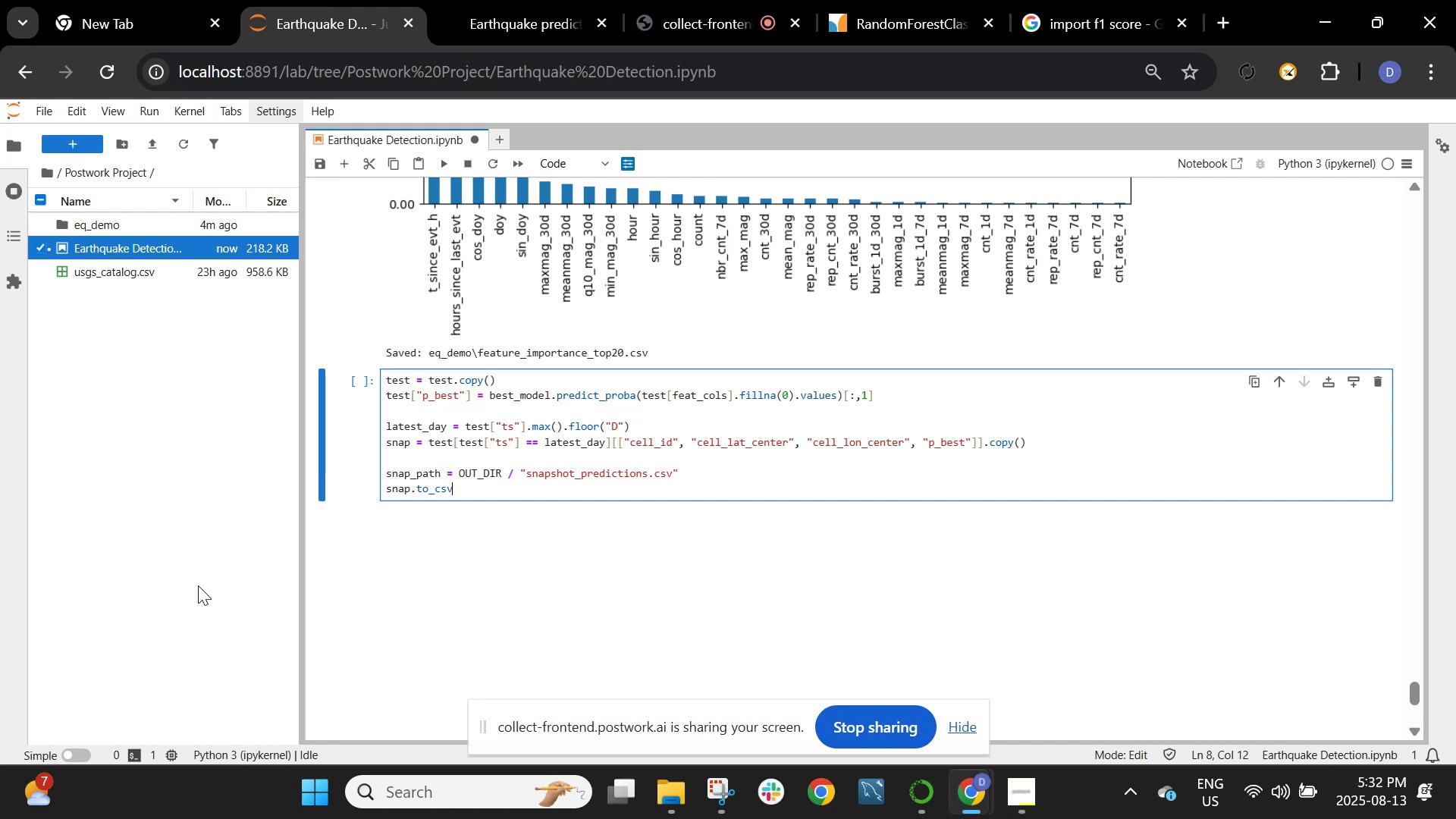 
type((snap_path, index=False))
 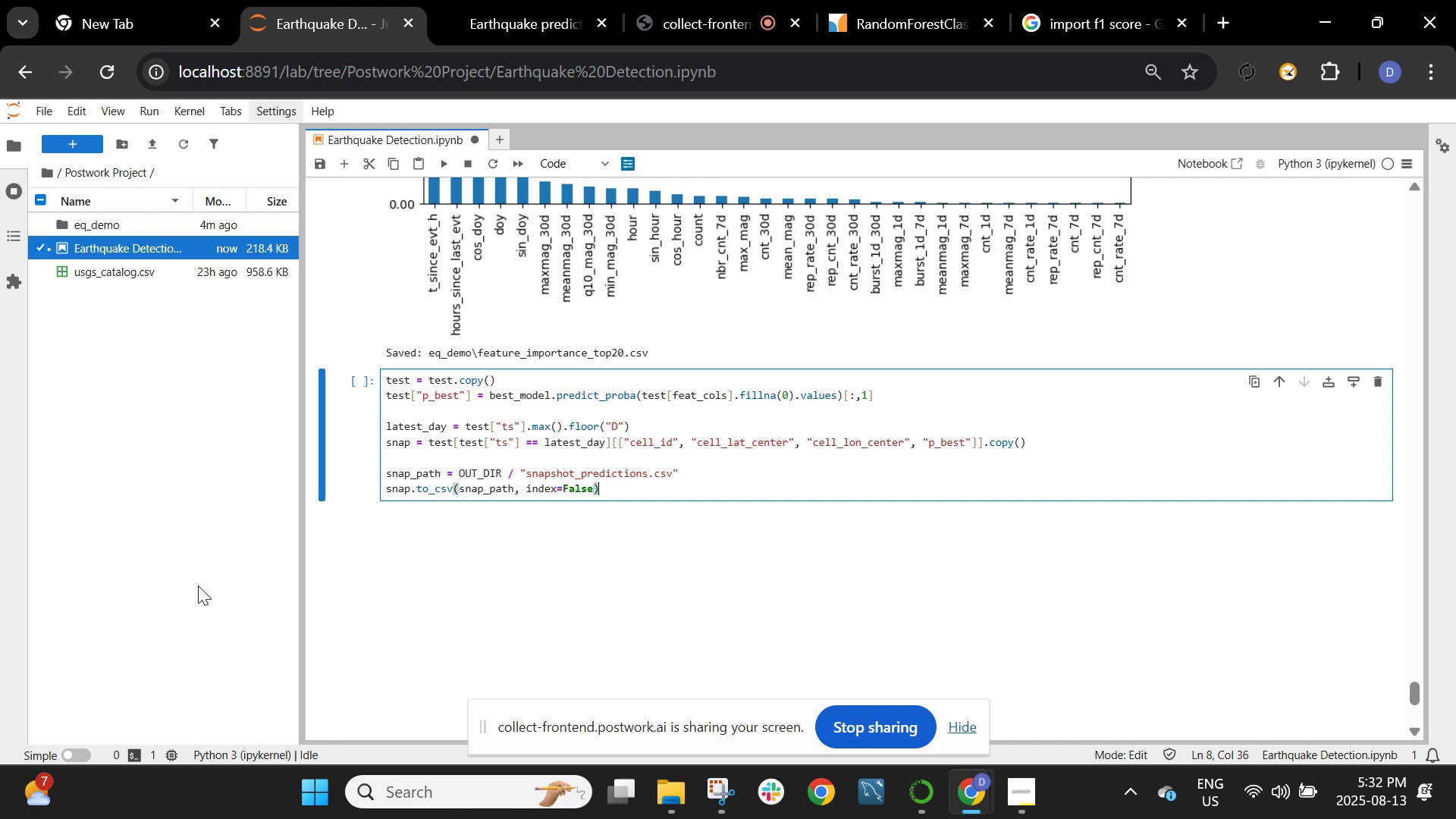 
key(Enter)
 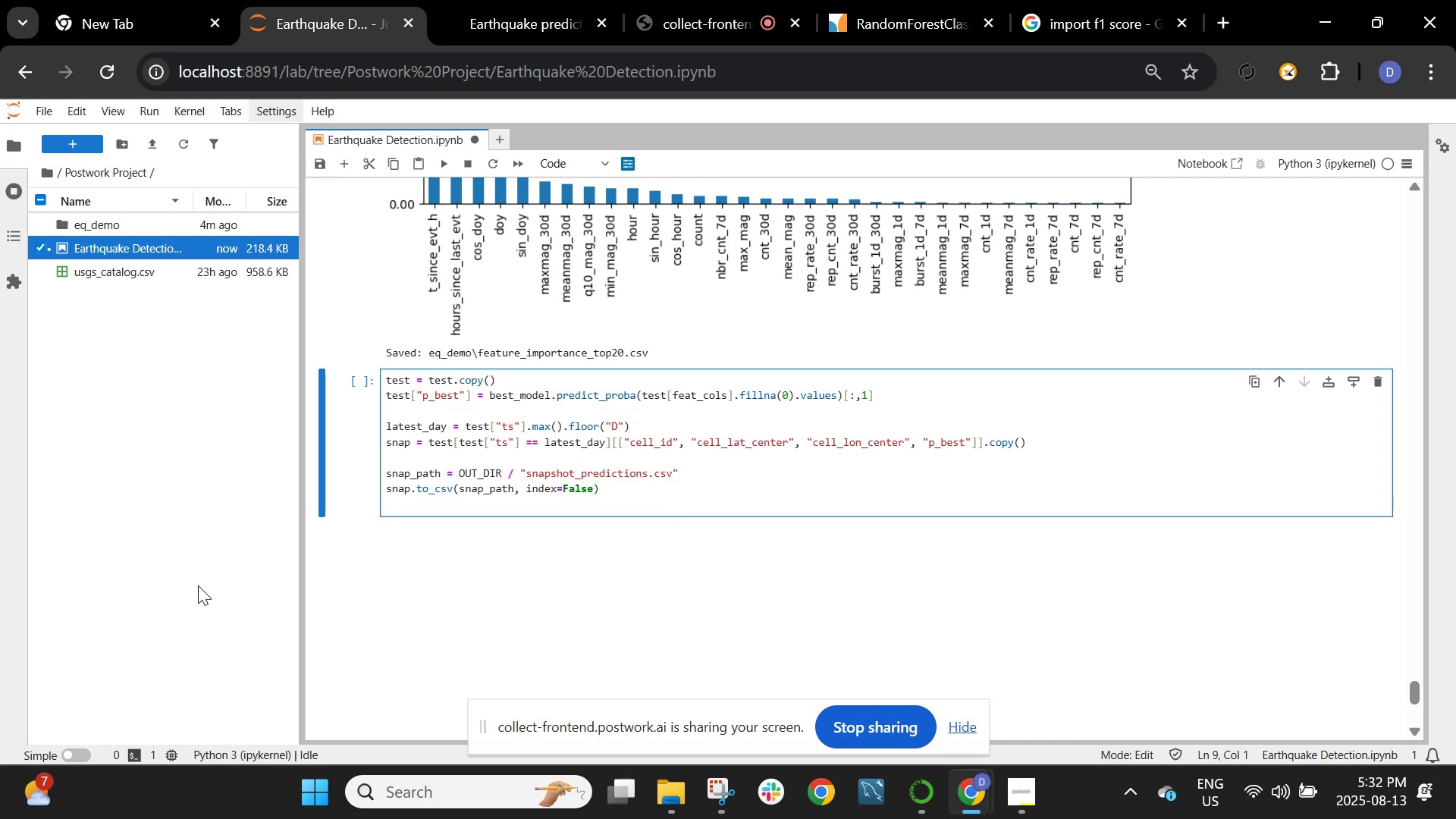 
type(print(f"Saved snapshot for {})
 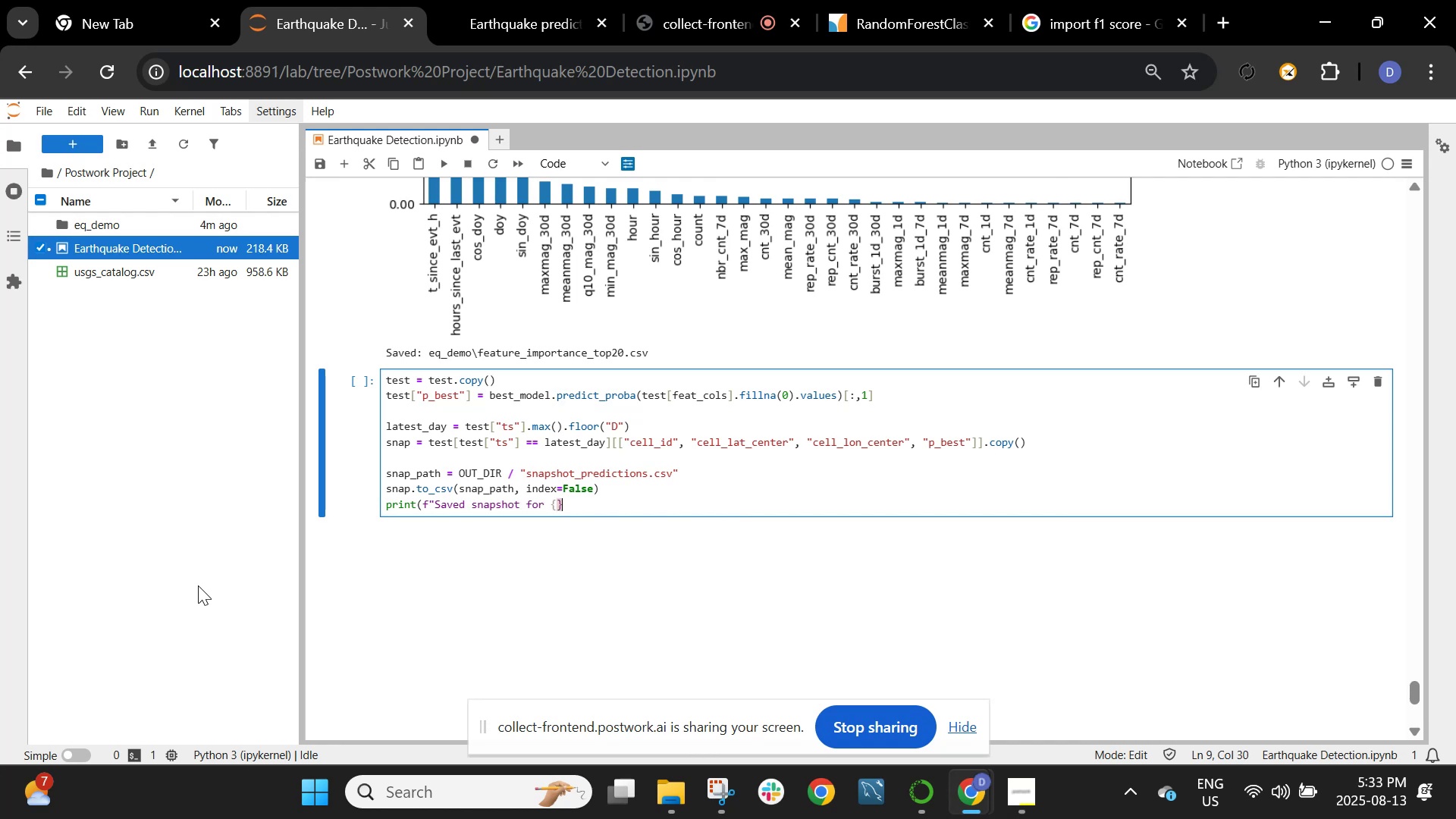 
key(ArrowLeft)
 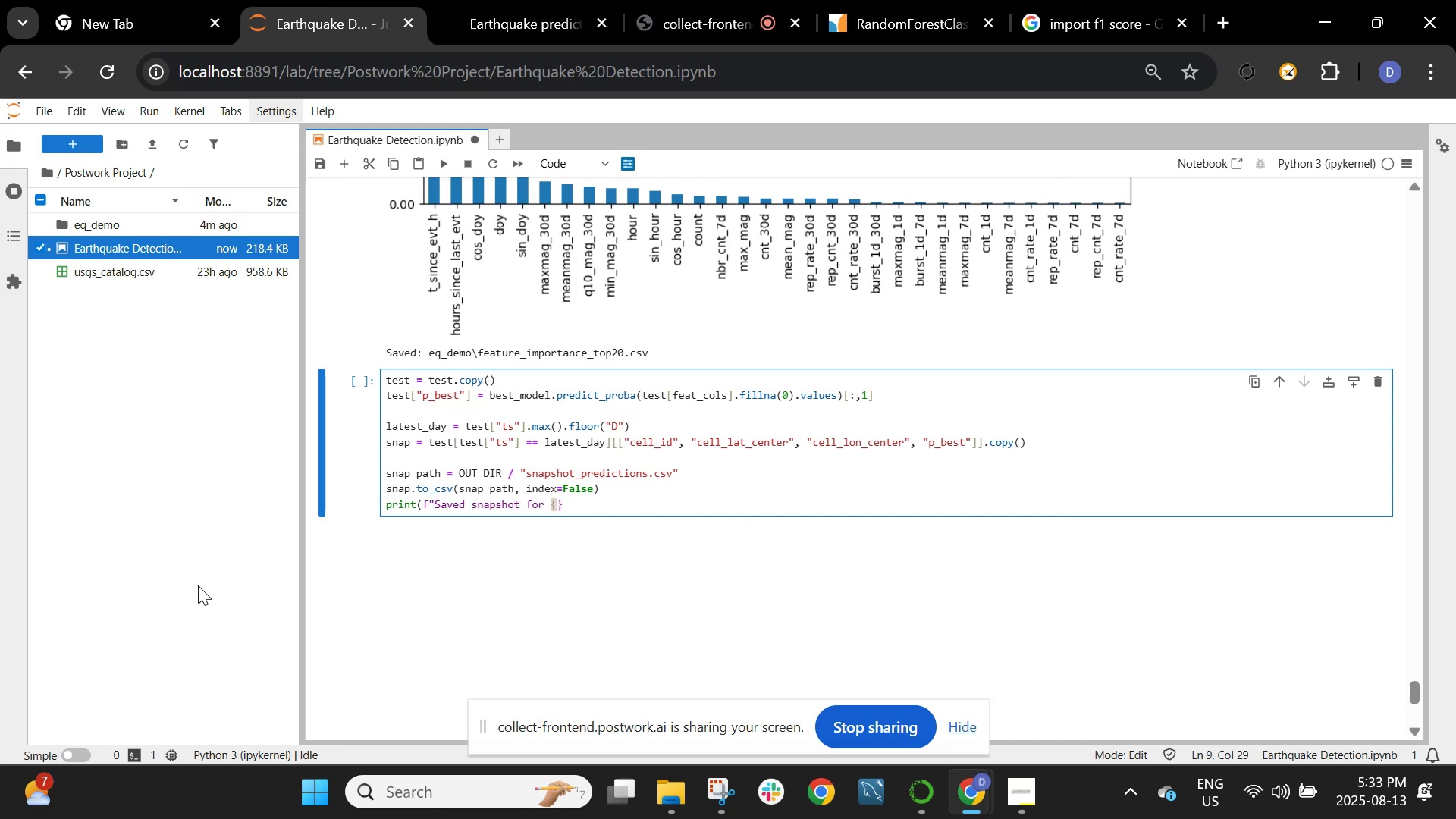 
type(latest_day.date())
 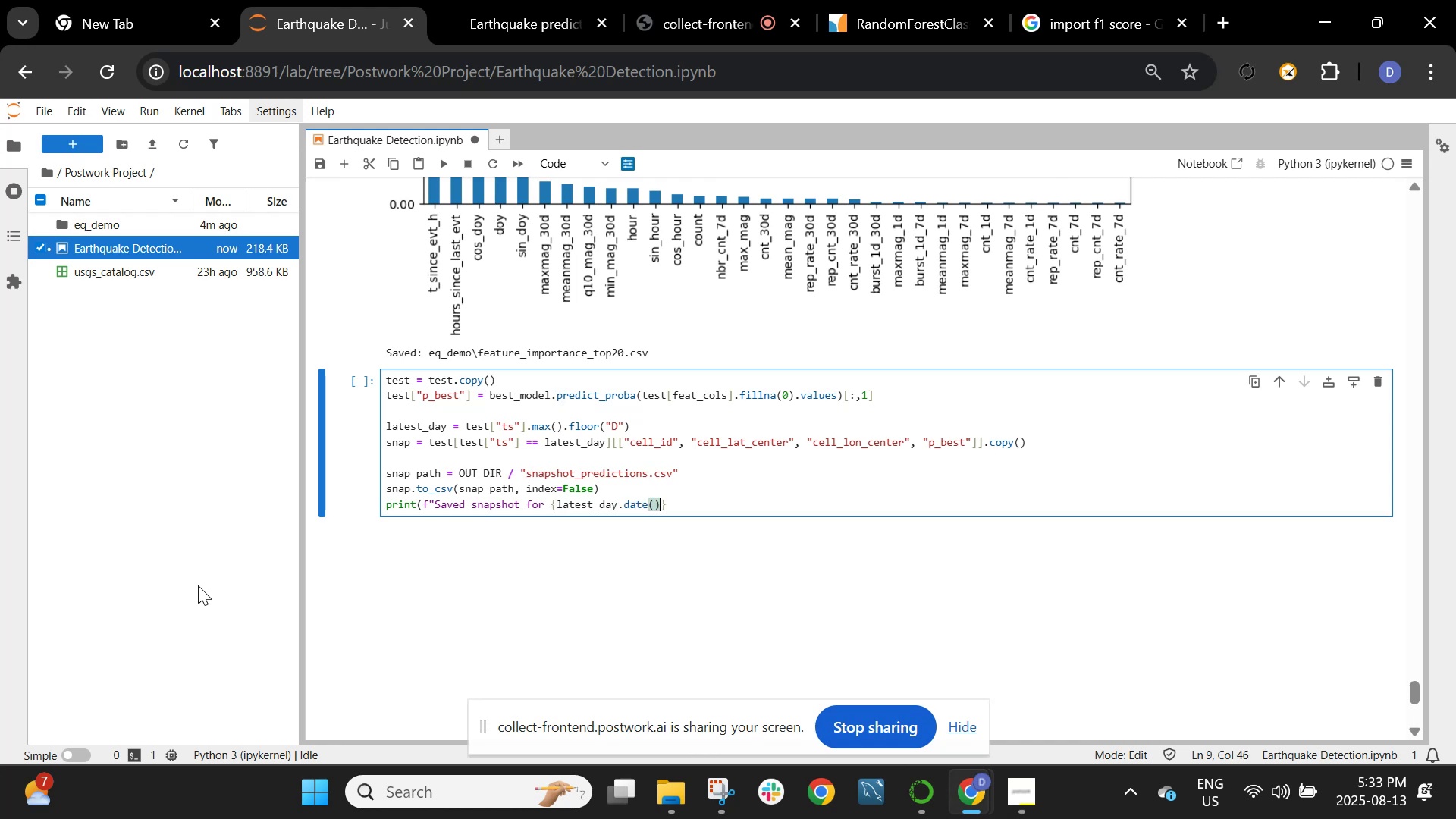 
key(ArrowRight)
 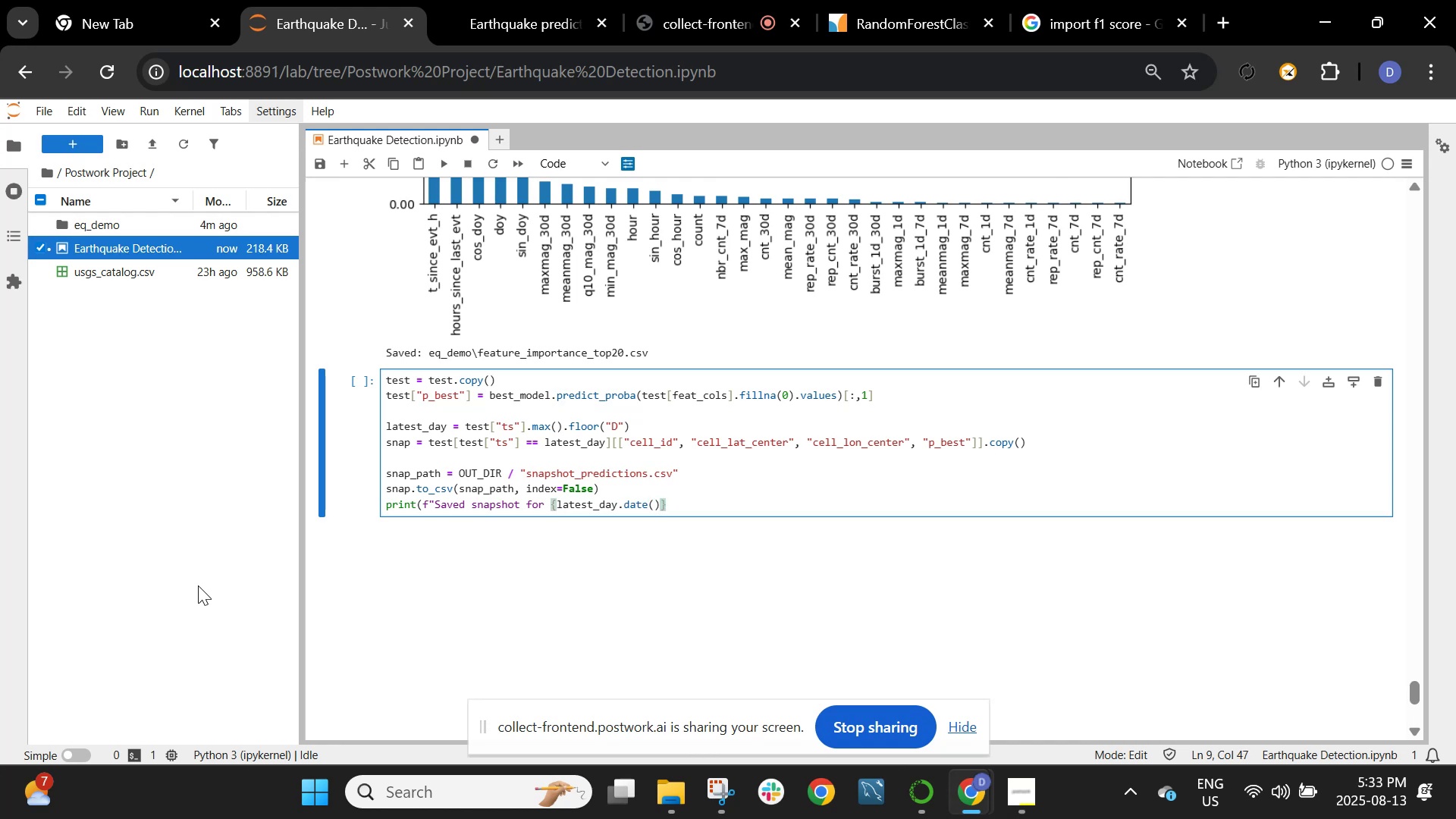 
type( to:")
 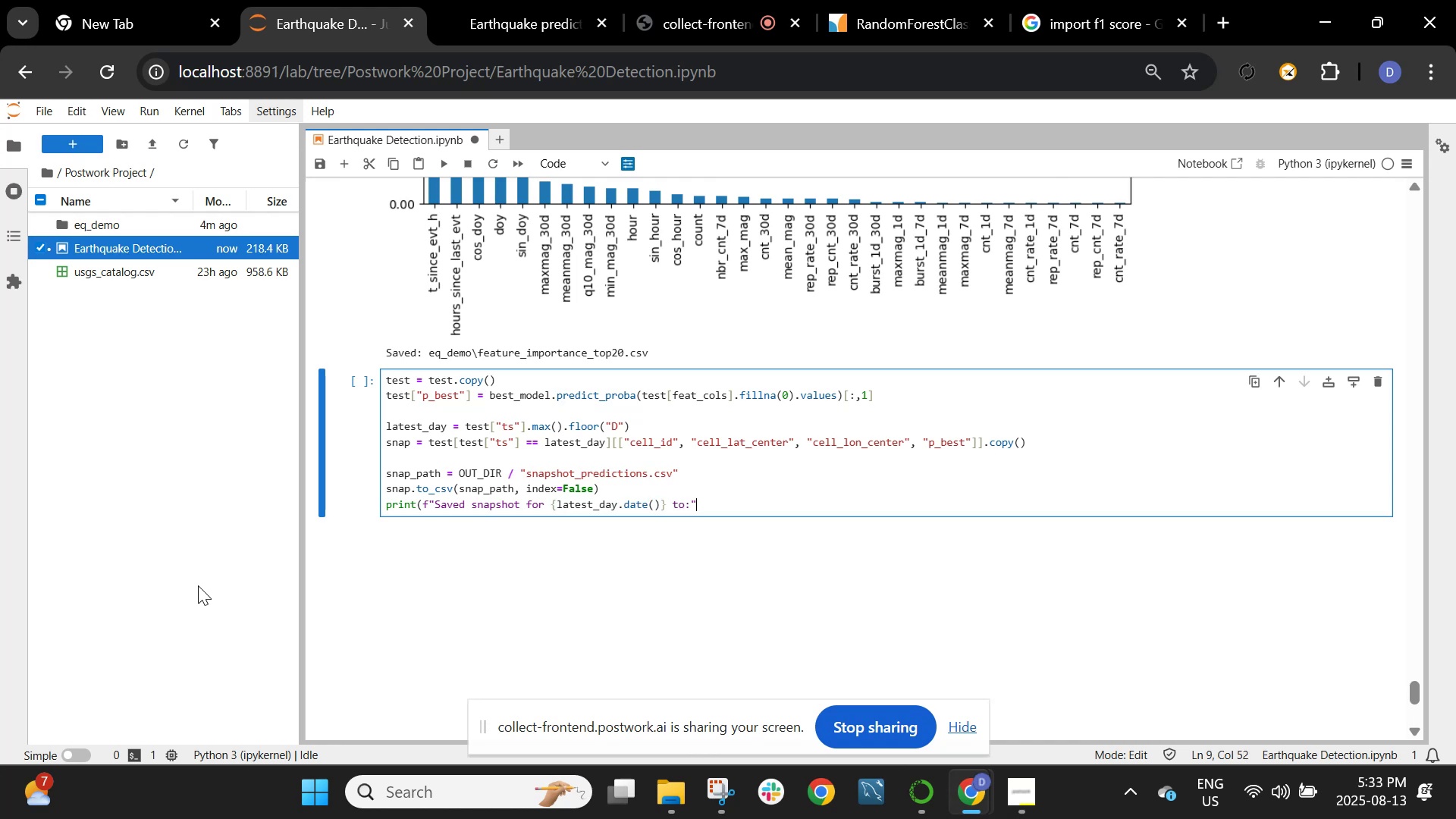 
type(, snap_path))
 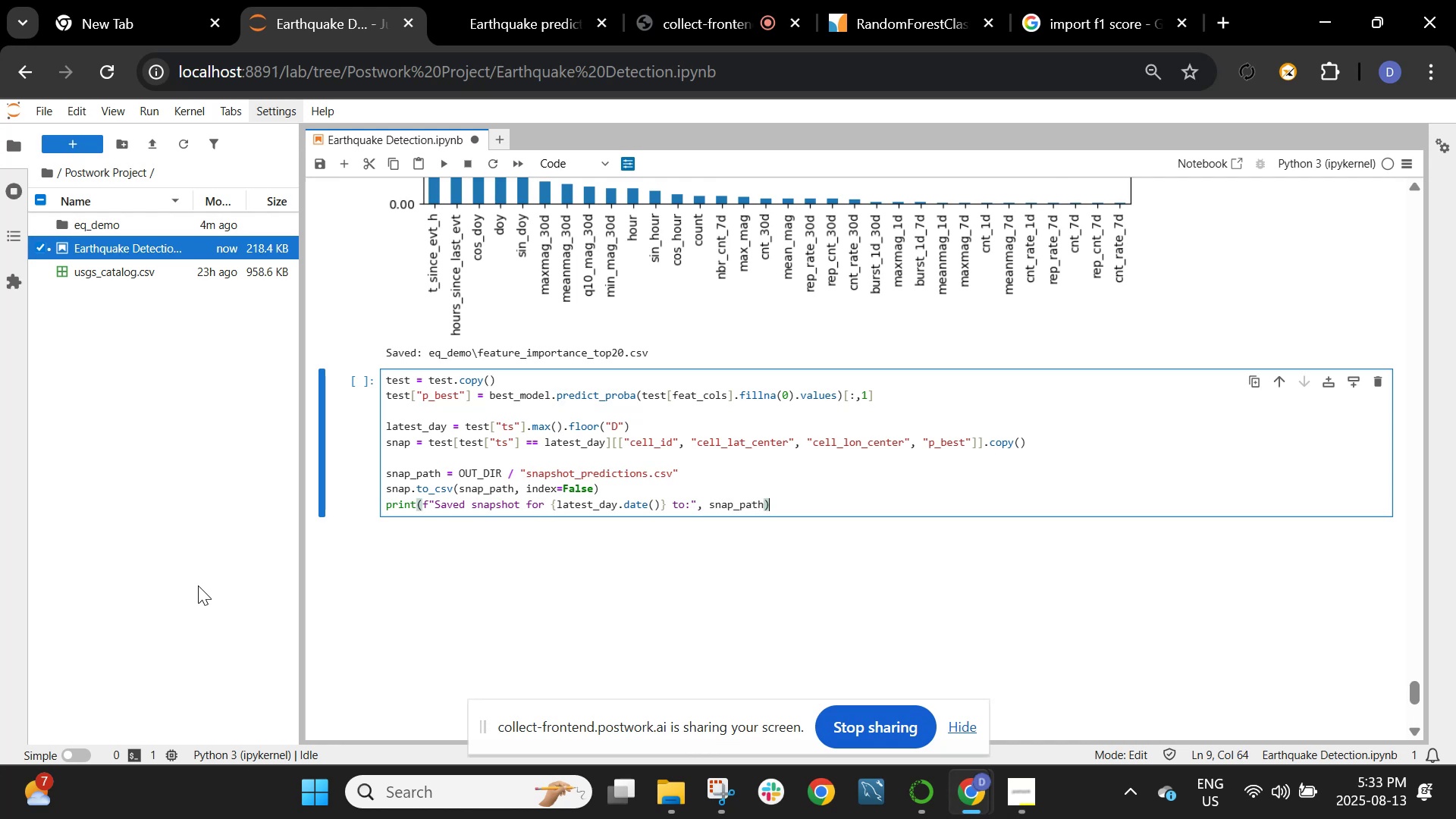 
key(Enter)
 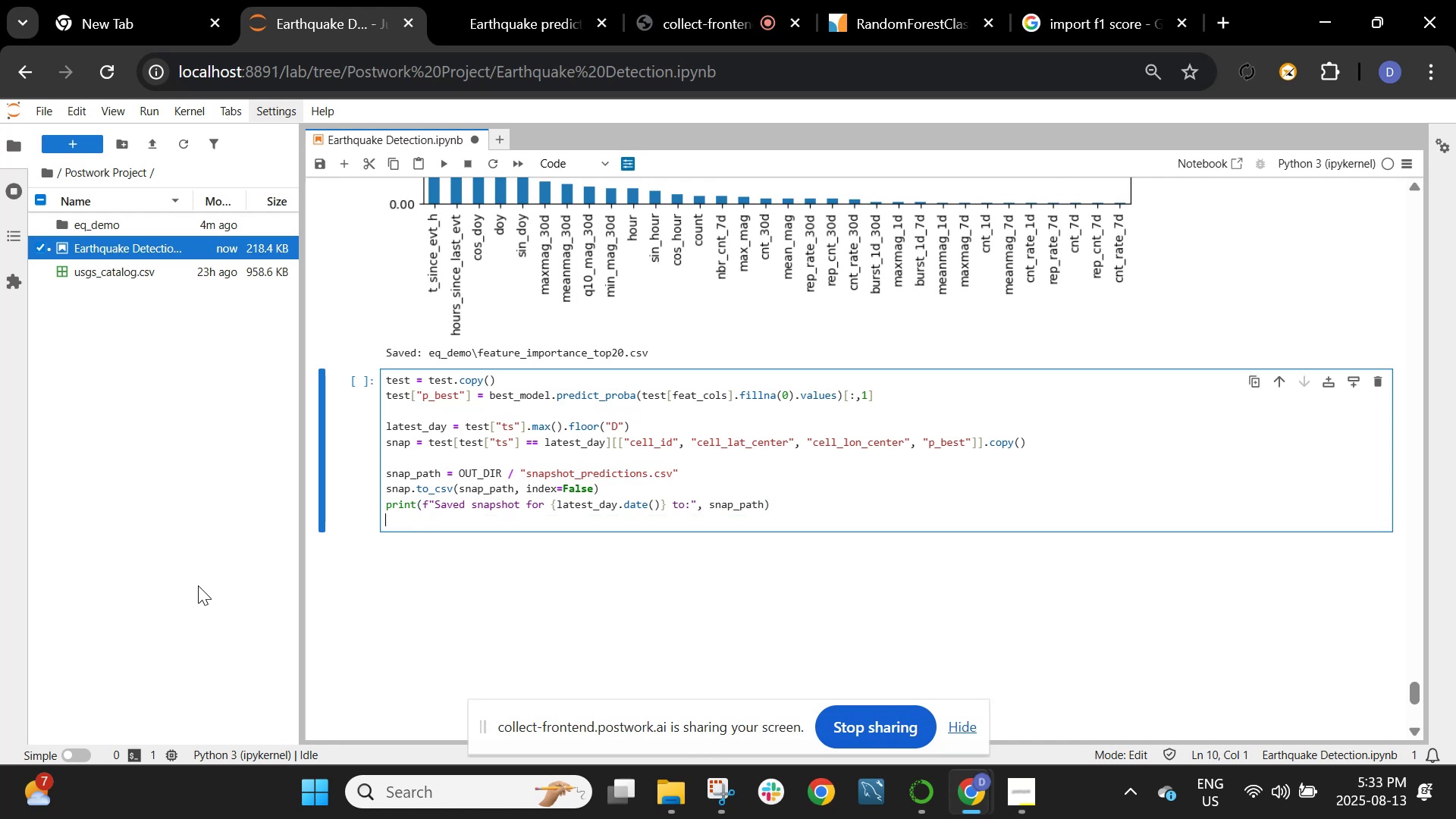 
key(Enter)
 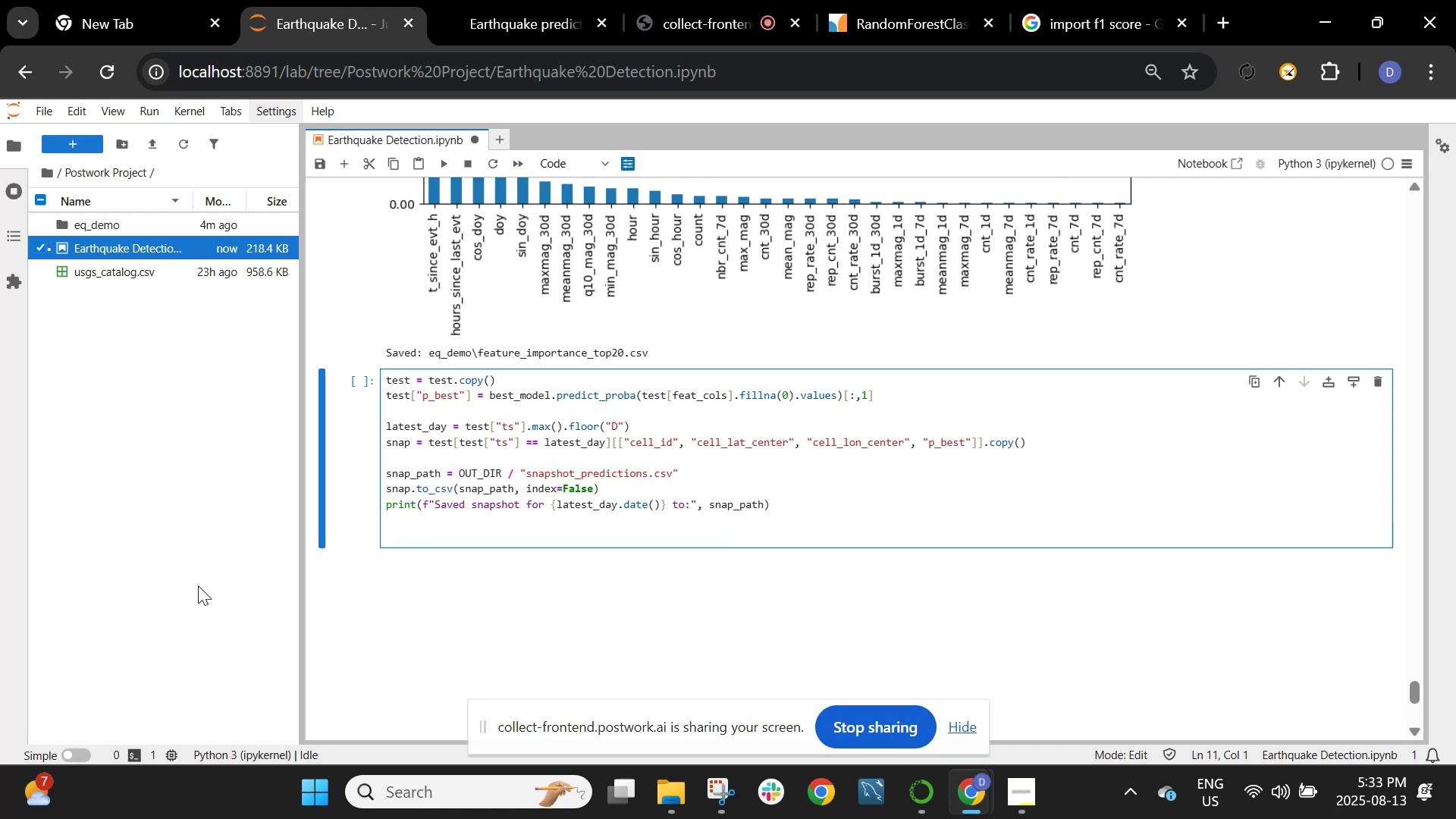 
type(plt.figure(figsize-)
key(Backspace)
type(=(11,4)))
 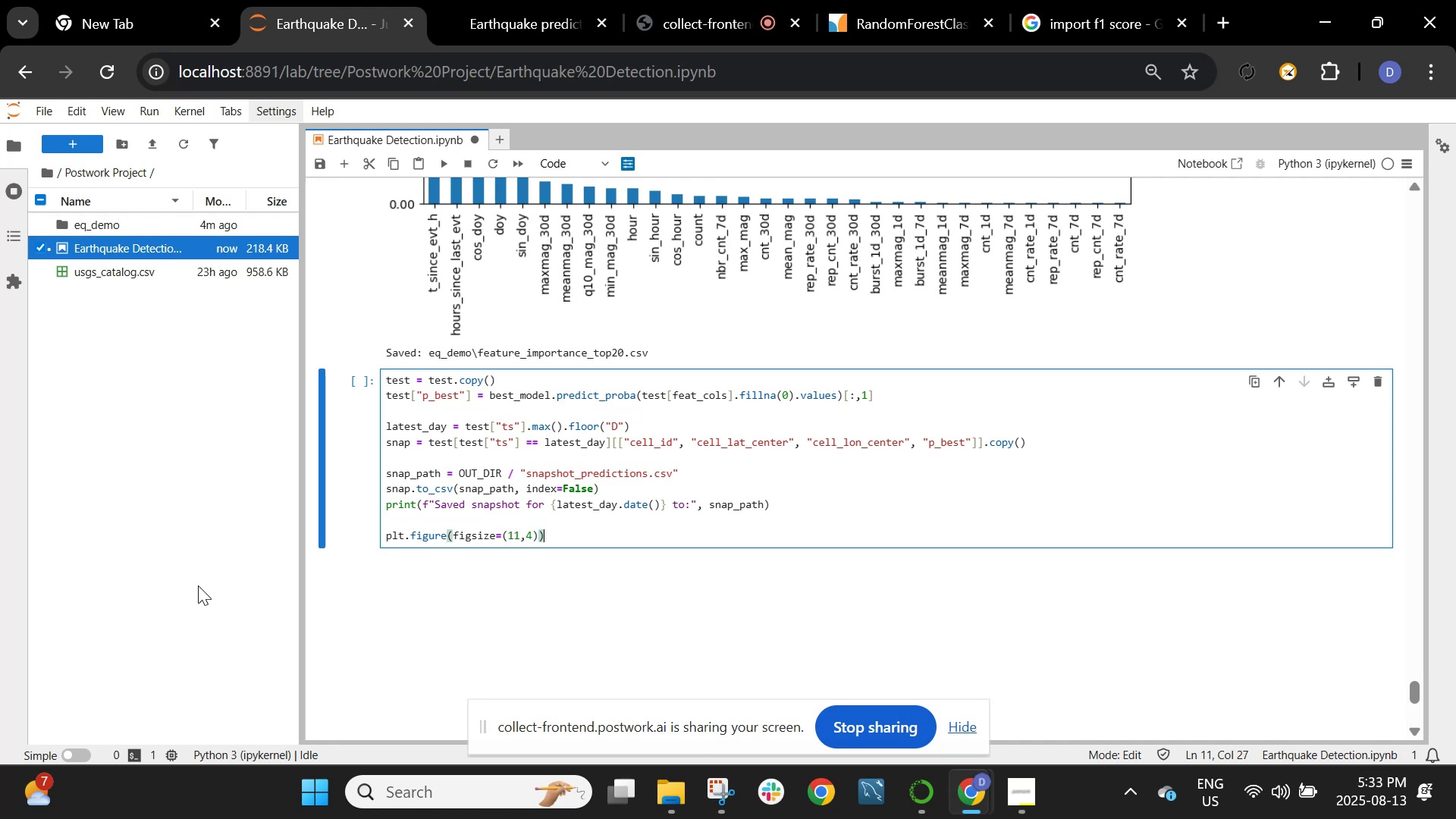 
key(Enter)
 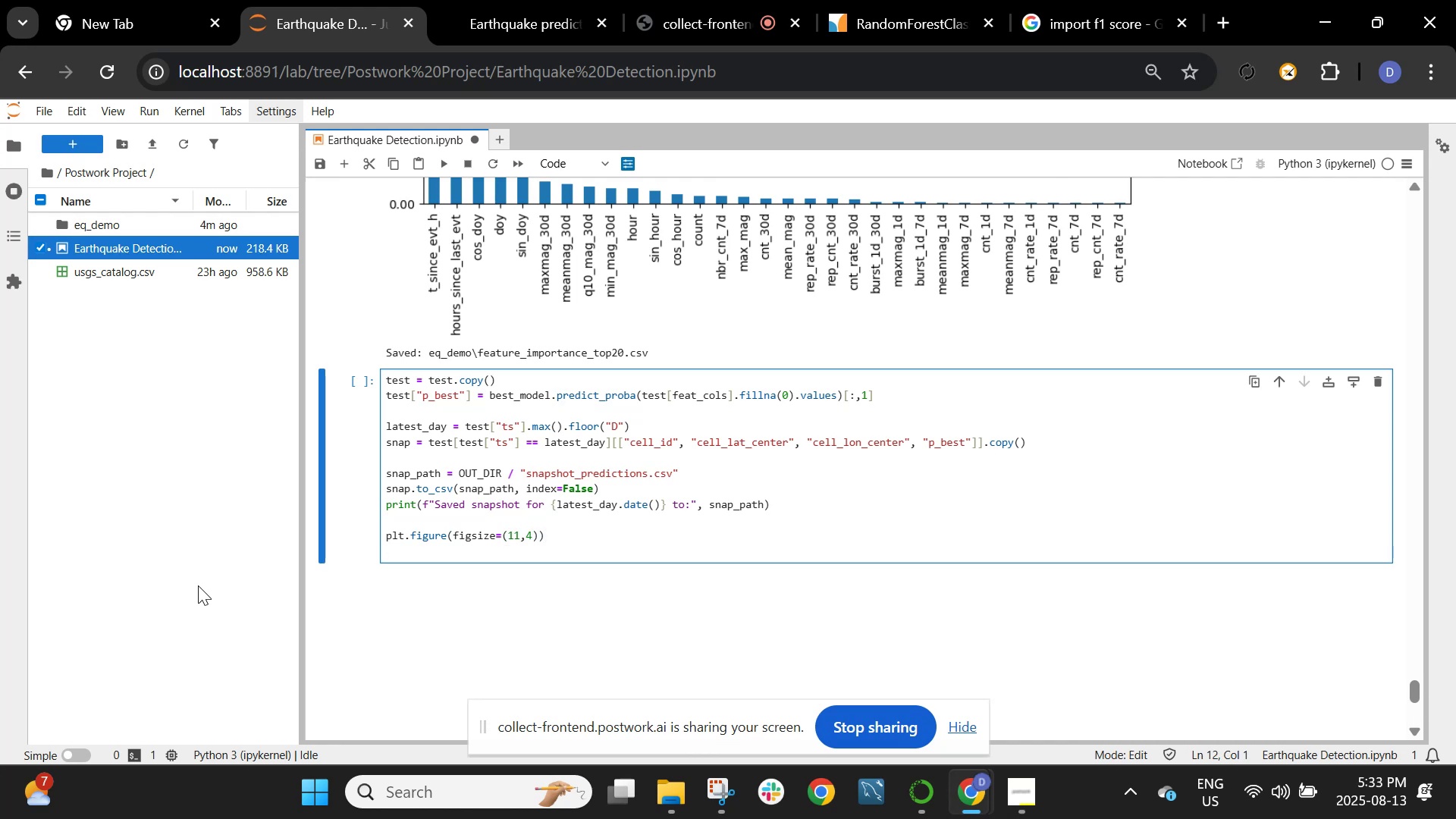 
type(sc = plt.scatter(snapp)
key(Backspace)
type(["cell_lon_center"],snap["cell_lat_center"]))
key(Backspace)
type(, c-sna)
key(Backspace)
key(Backspace)
key(Backspace)
key(Backspace)
type(=snap()
key(Backspace)
type([")
key(Backspace)
type(]"")
 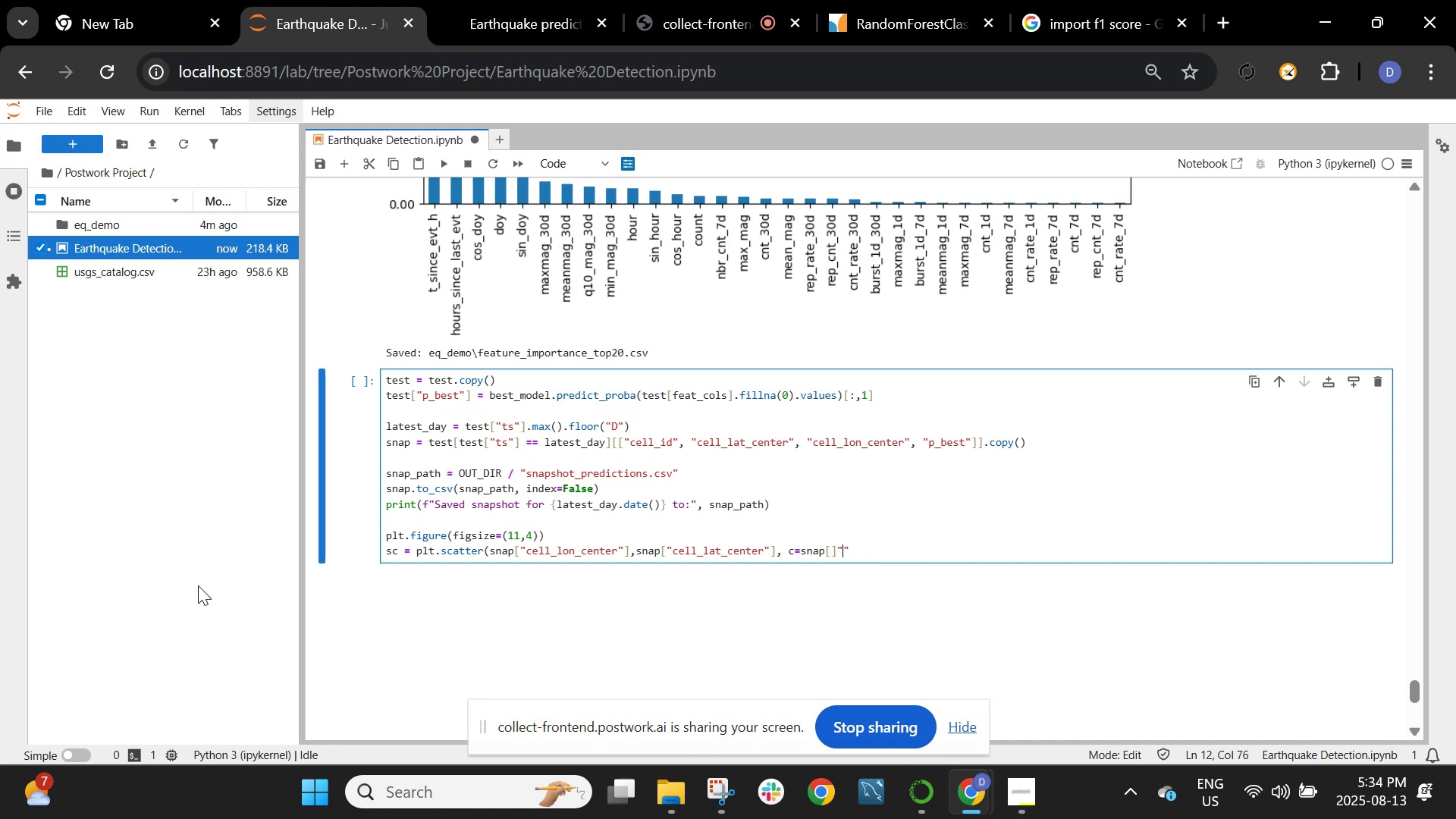 
 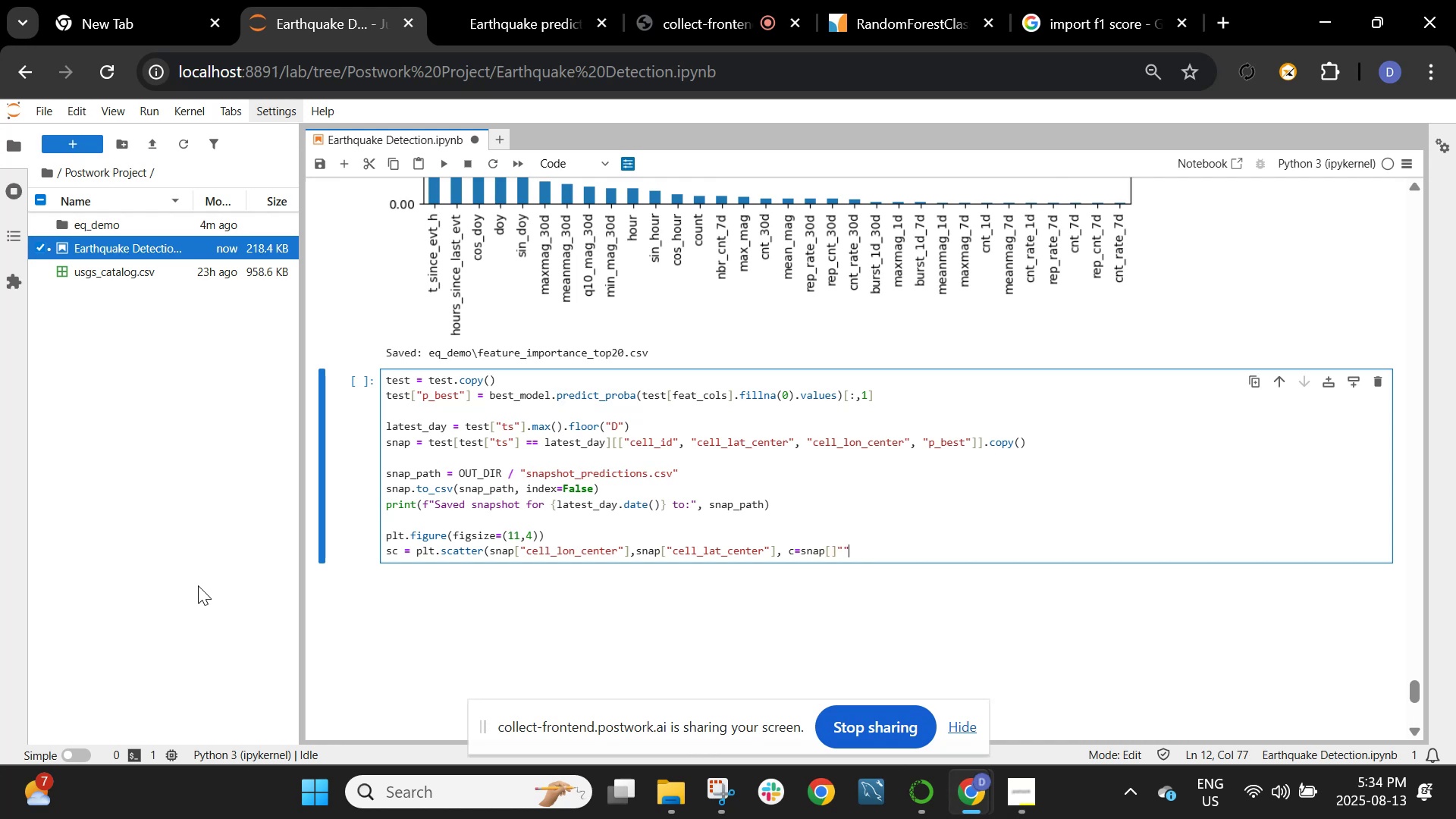 
key(ArrowLeft)
 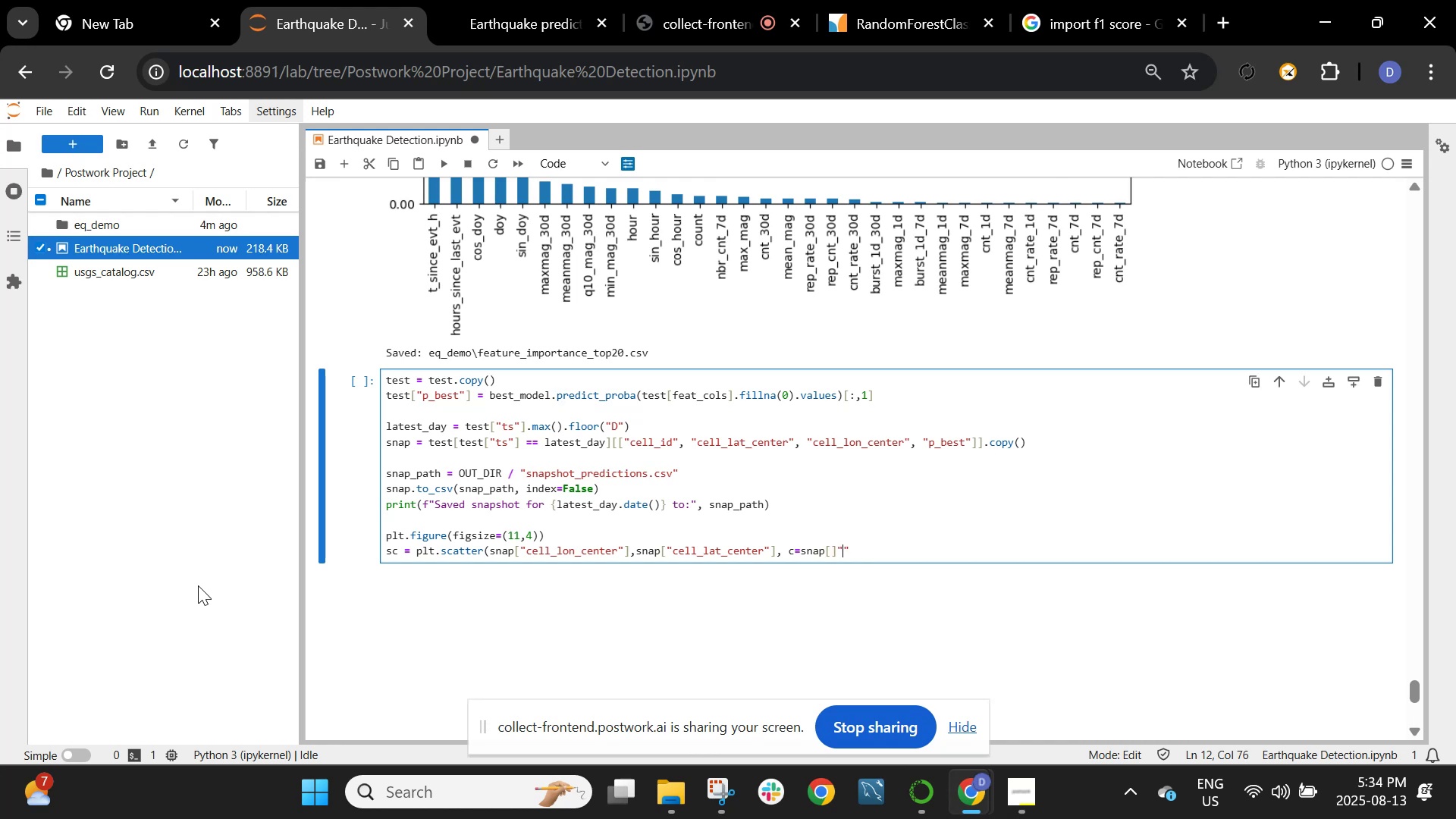 
key(ArrowRight)
 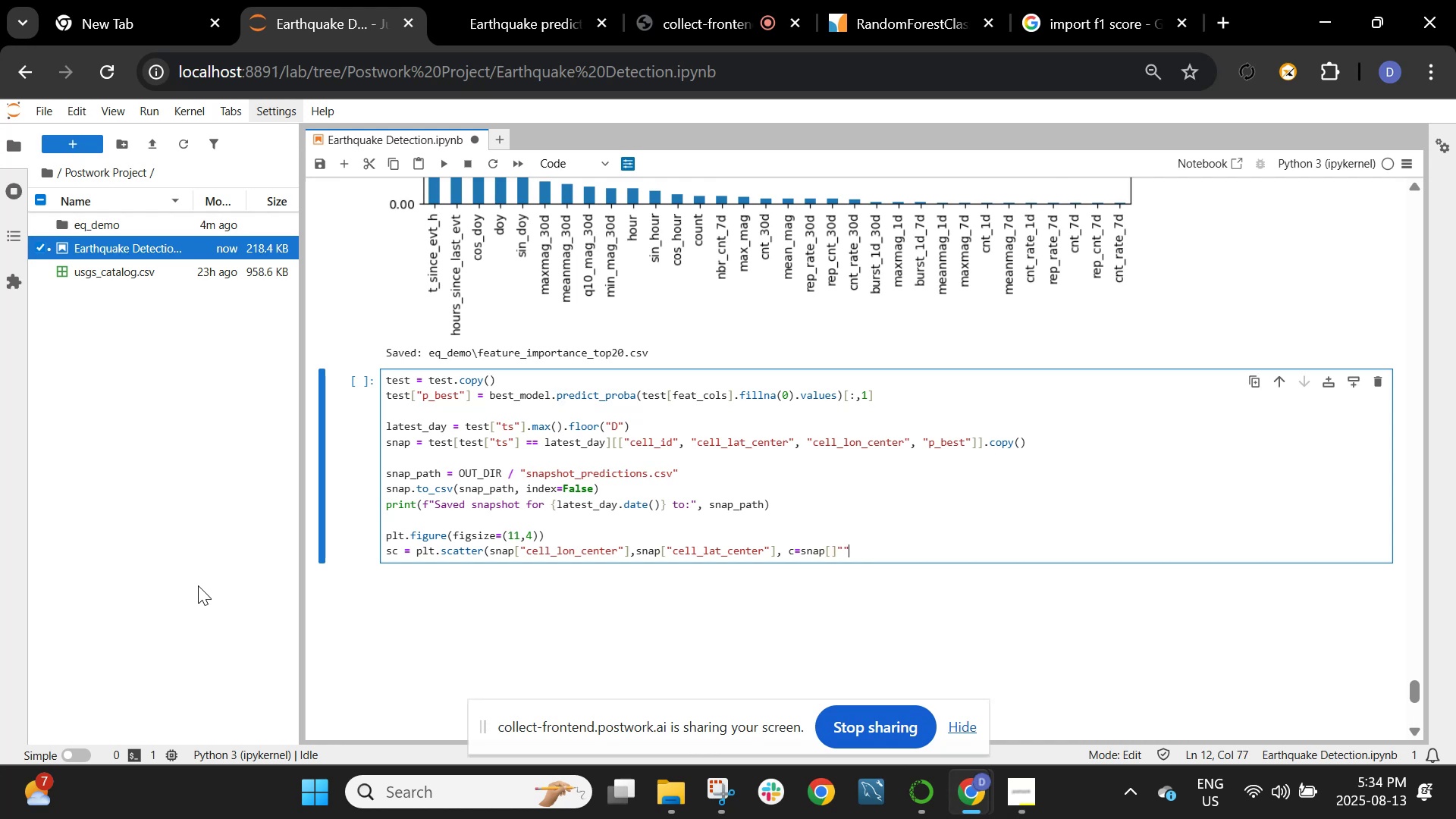 
key(Backspace)
 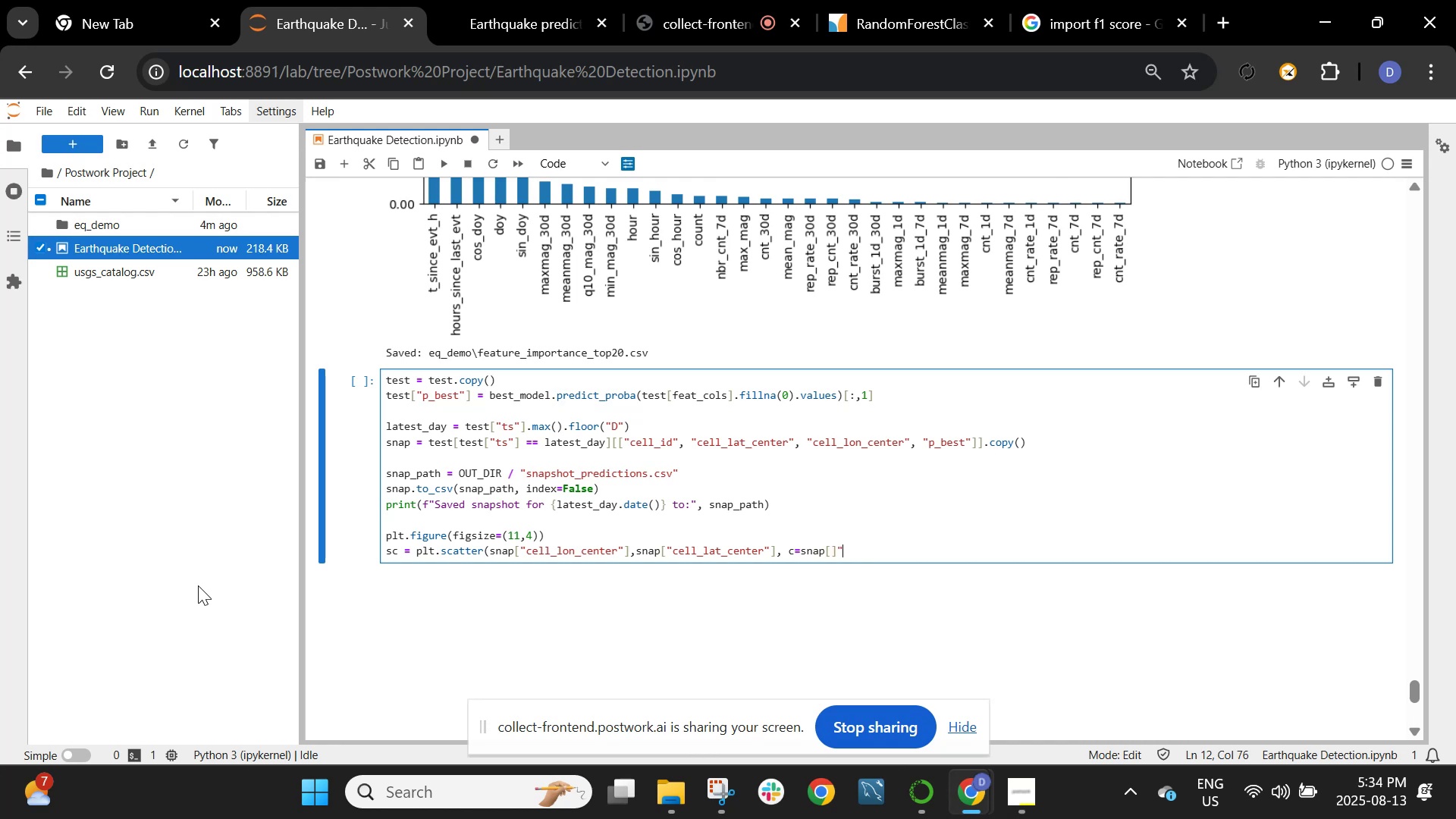 
key(Backspace)
 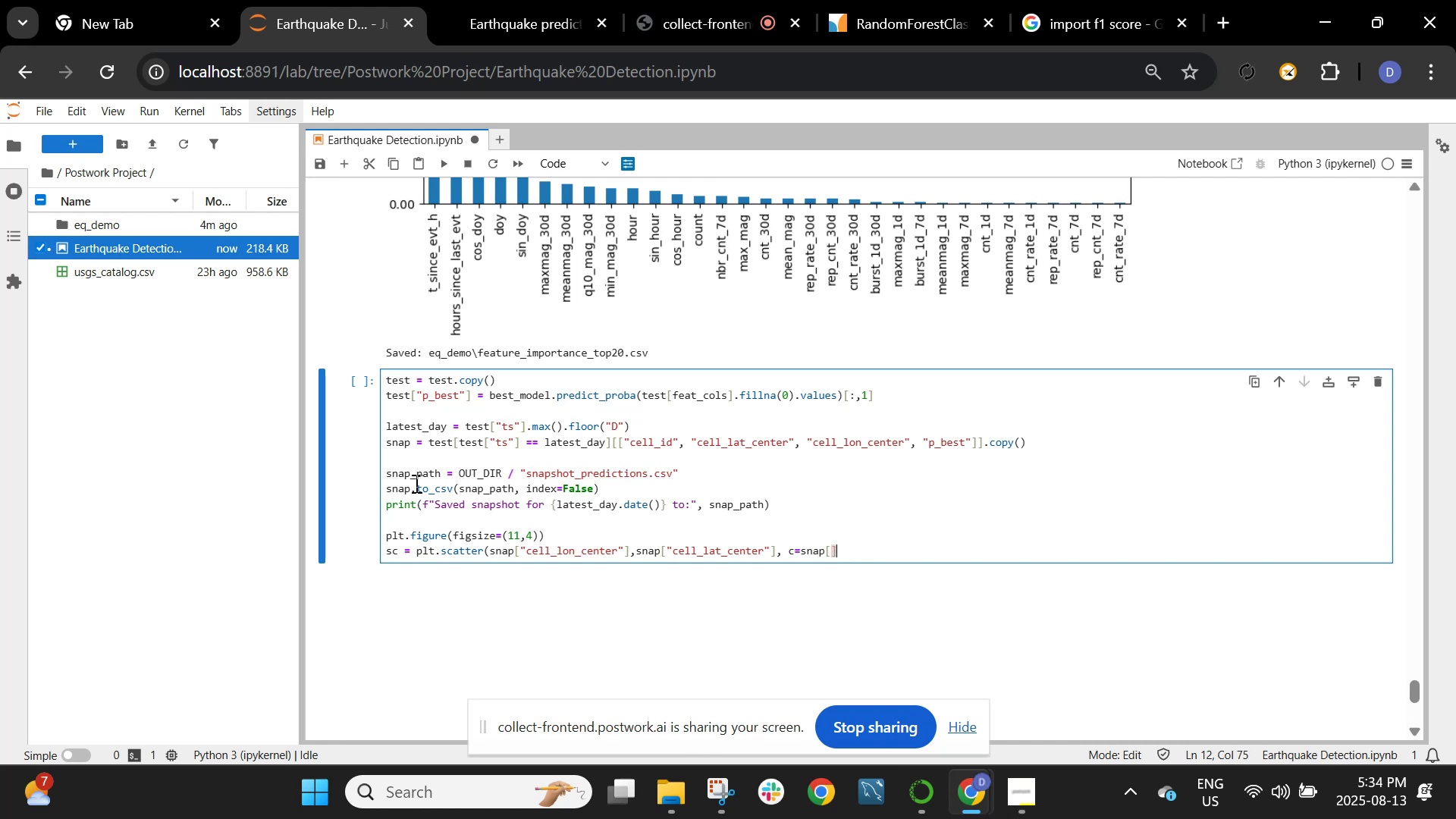 
key(ArrowLeft)
 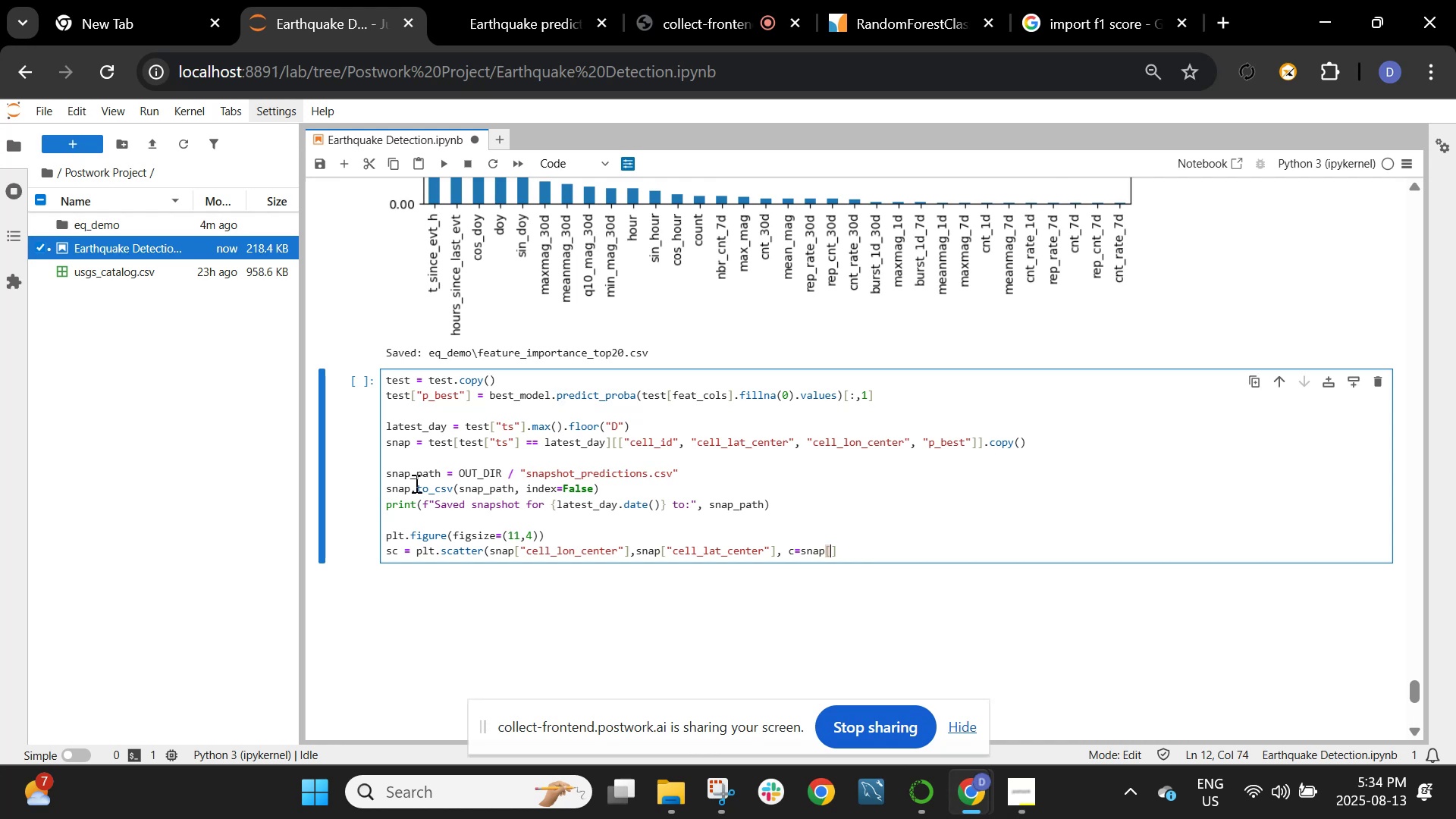 
key(Shift+Quote)
 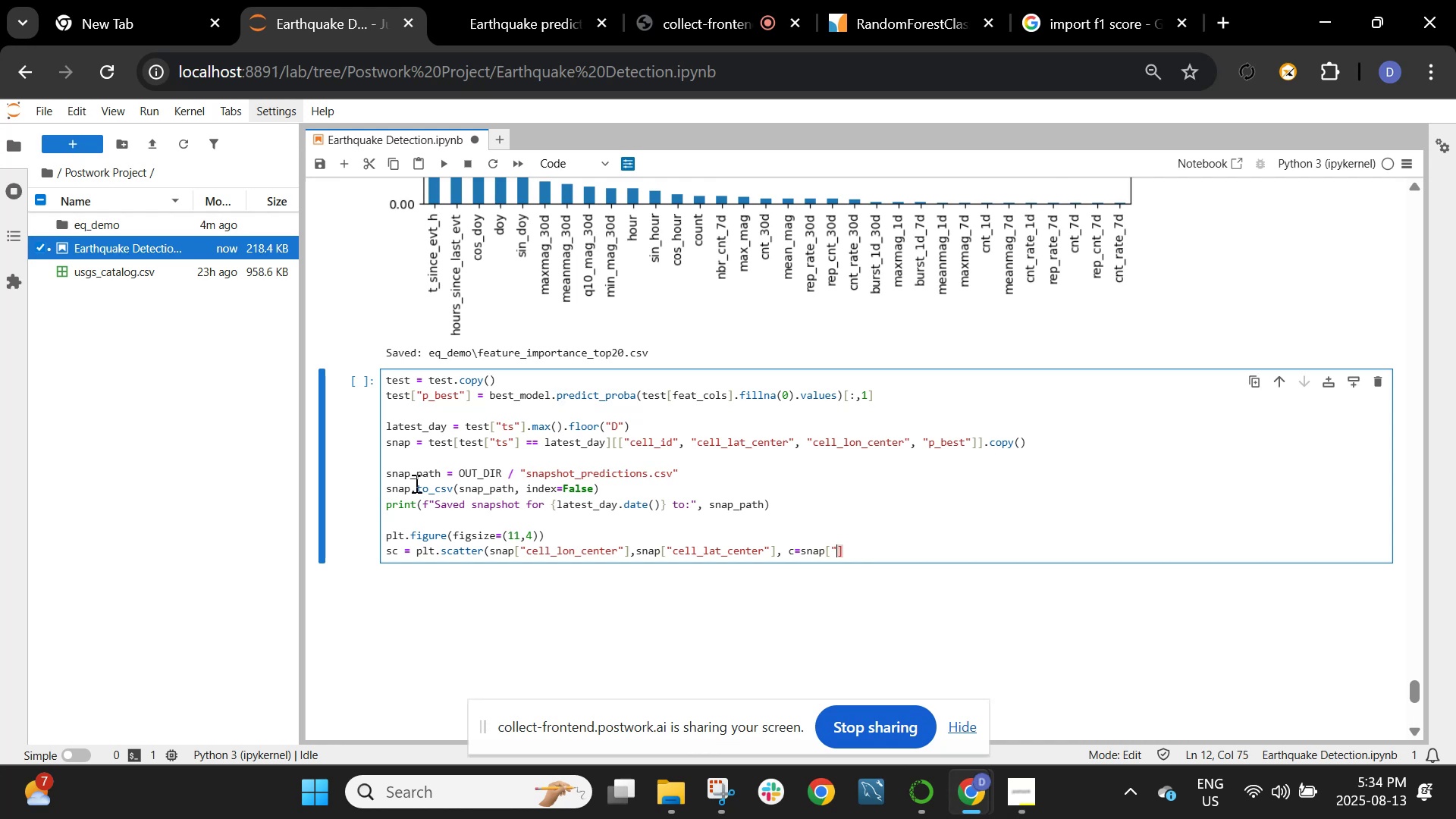 
key(Shift+Quote)
 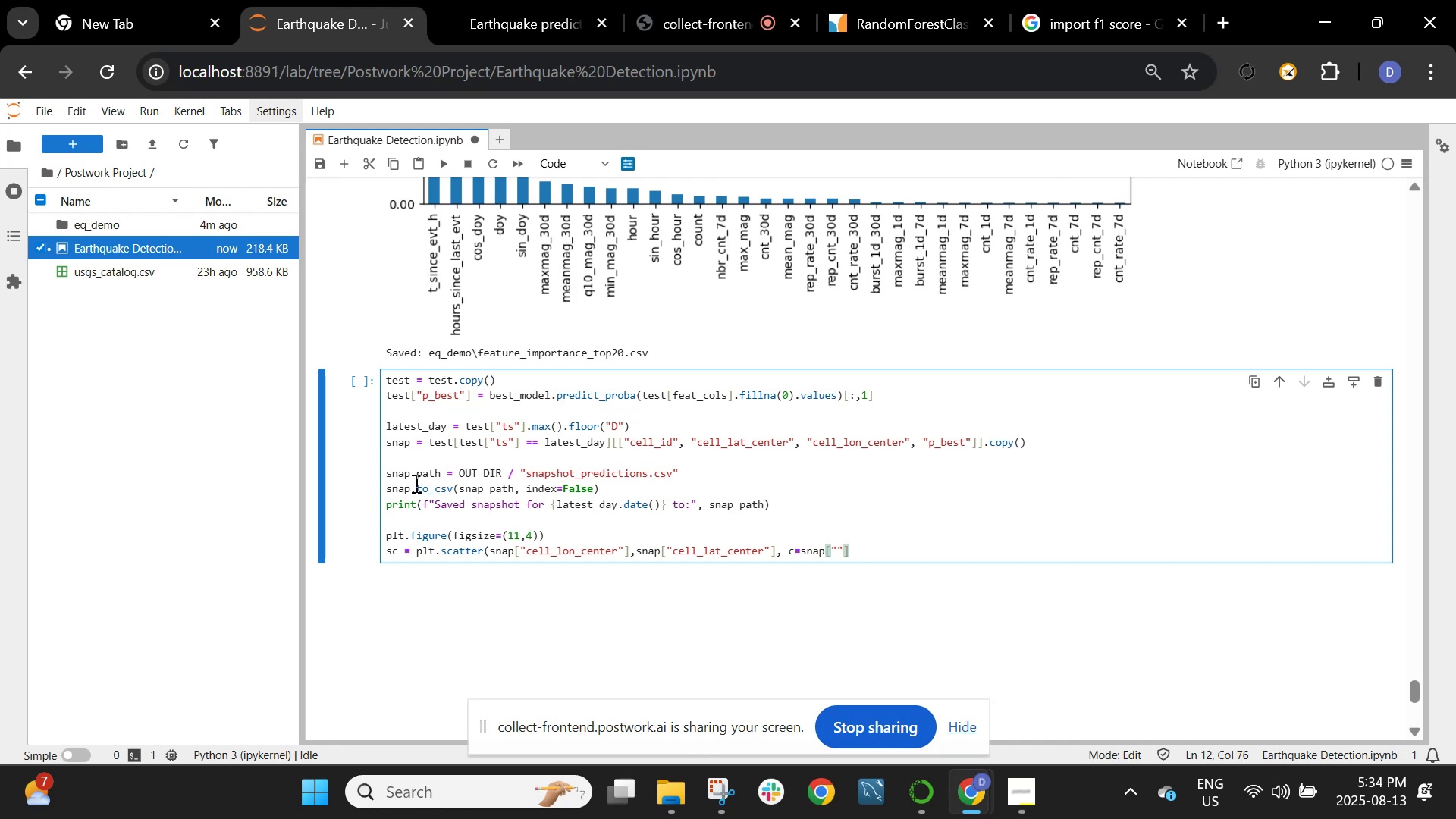 
key(ArrowLeft)
 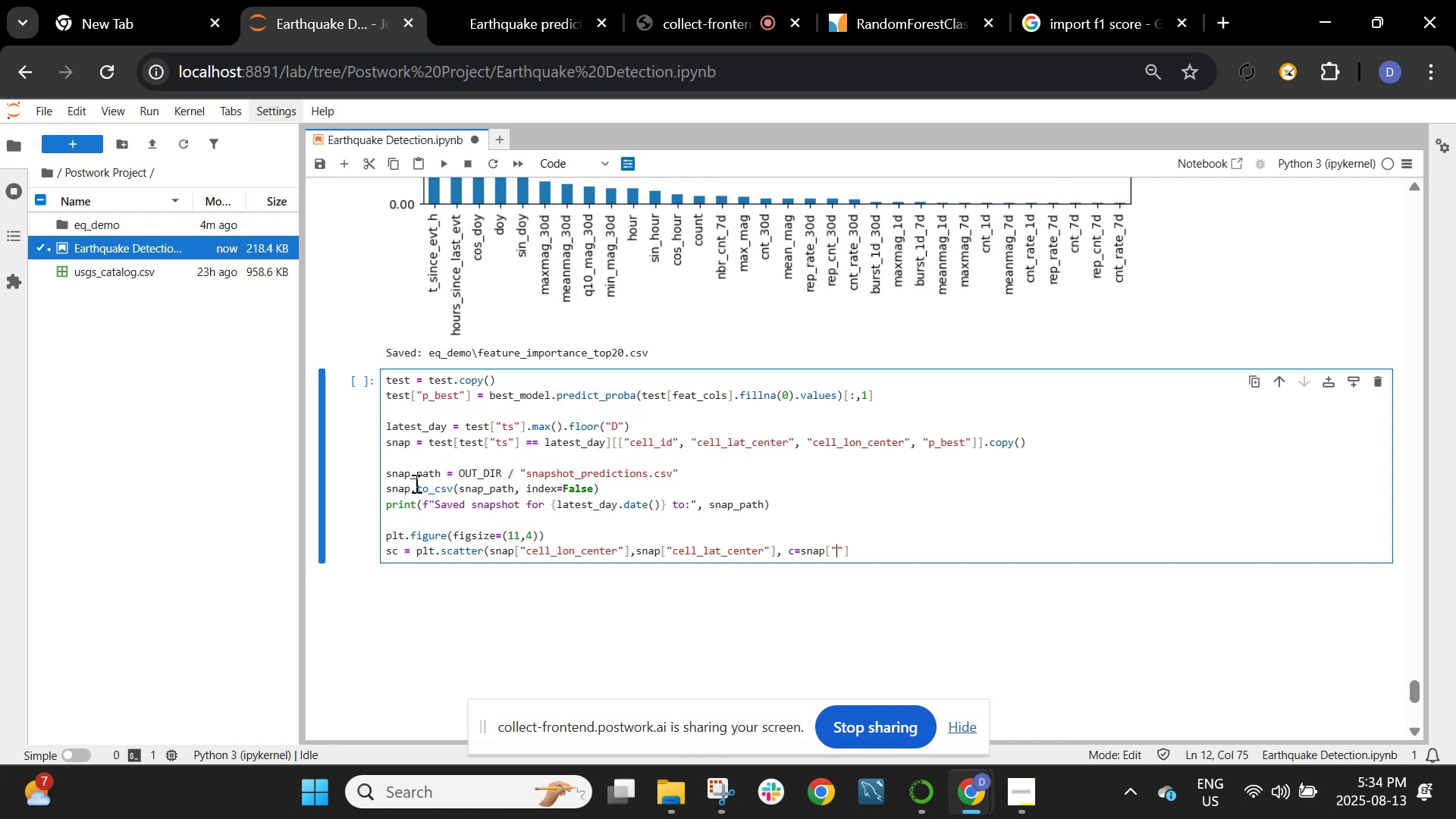 
type(o)
key(Backspace)
type(p_best)
 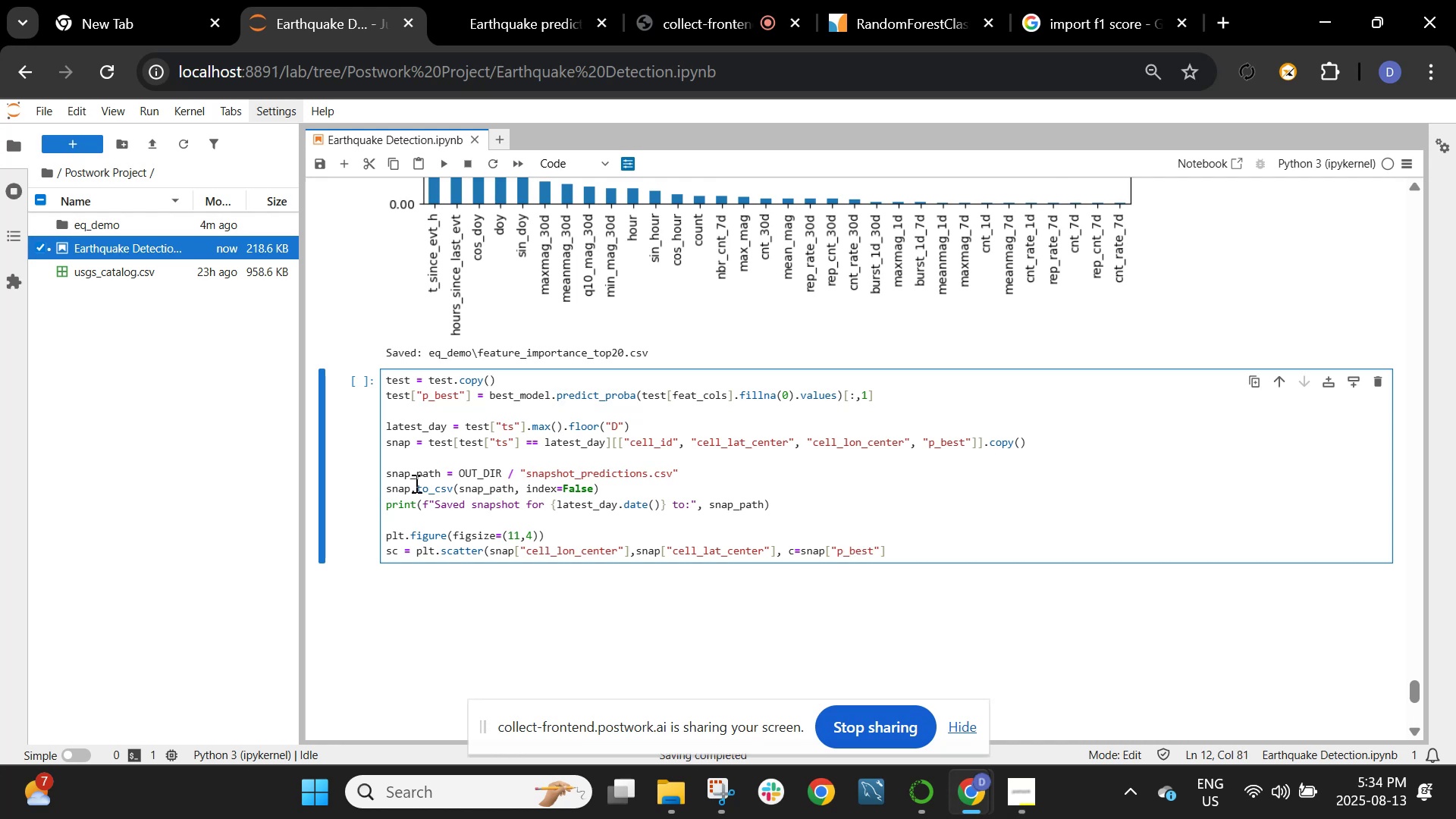 
key(ArrowRight)
 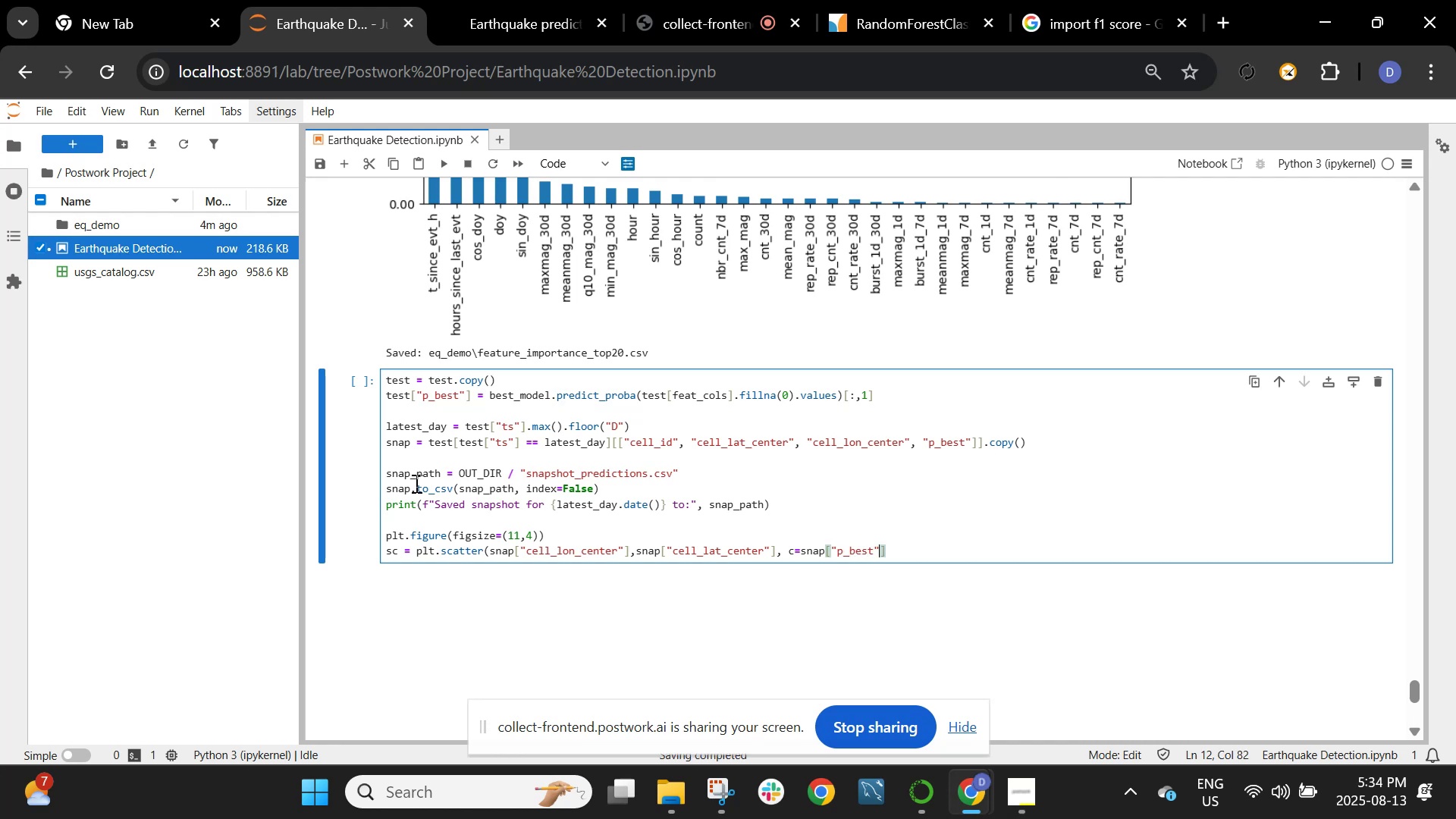 
key(ArrowRight)
 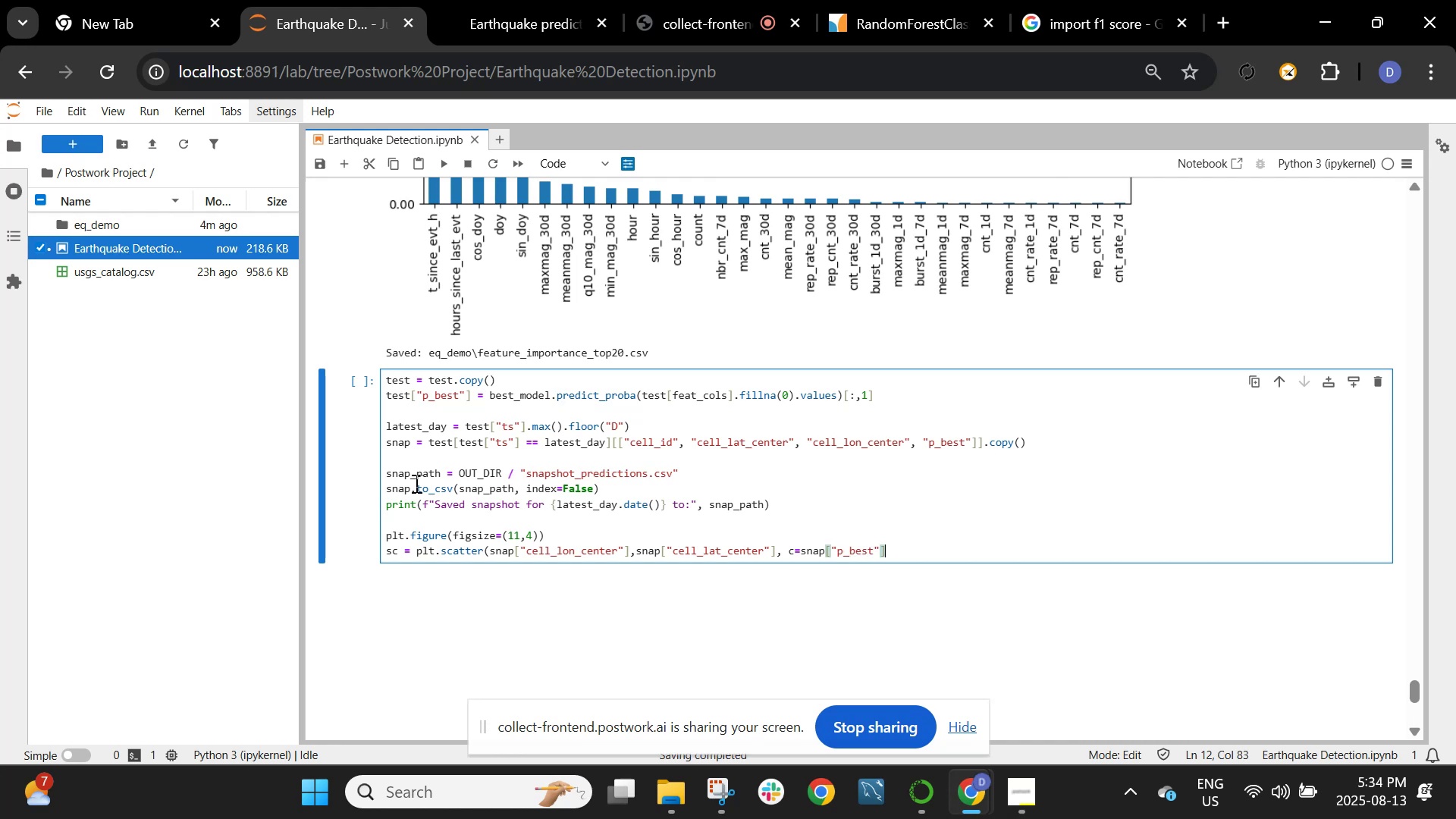 
type(, s=8))
 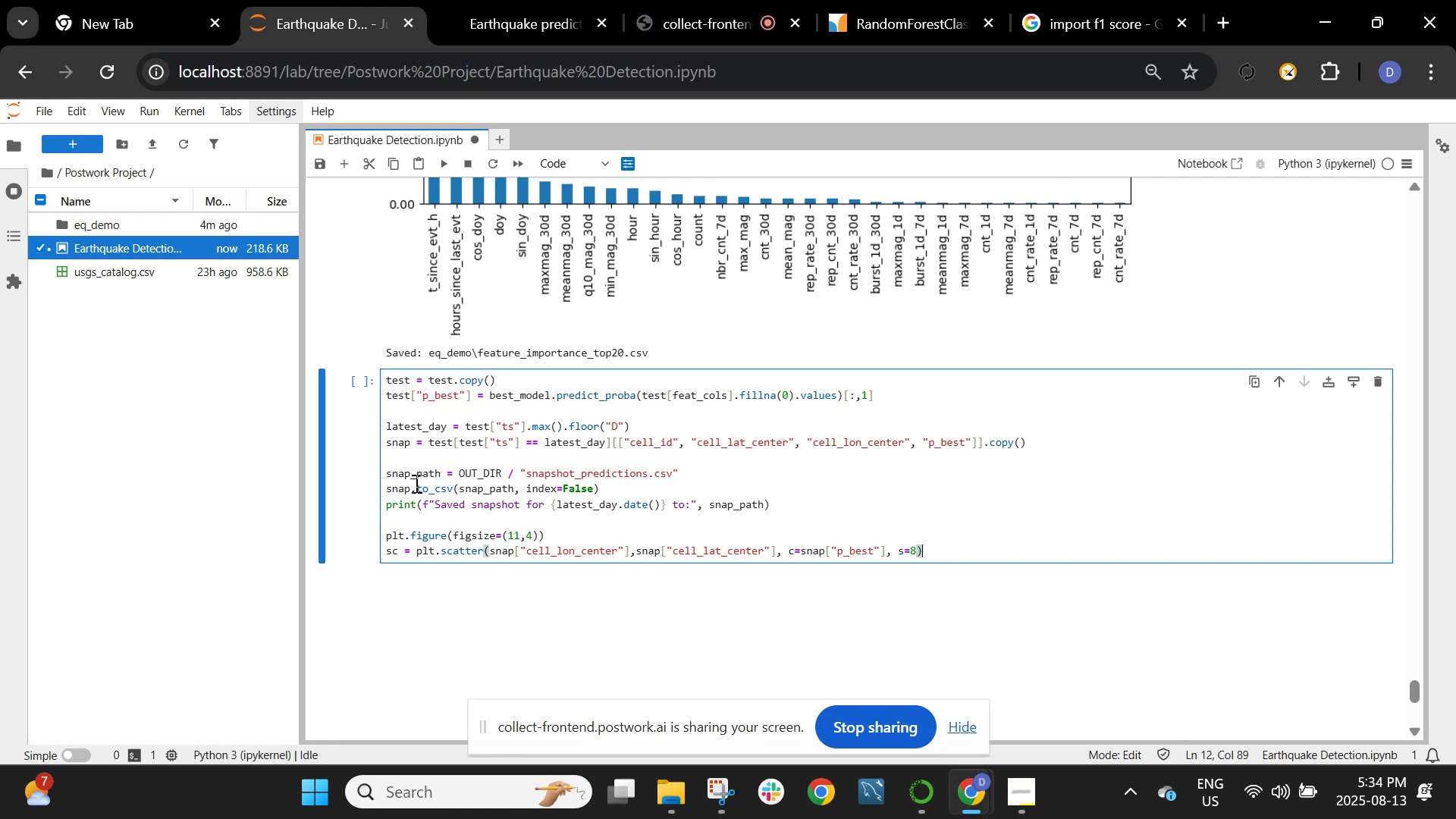 
key(Enter)
 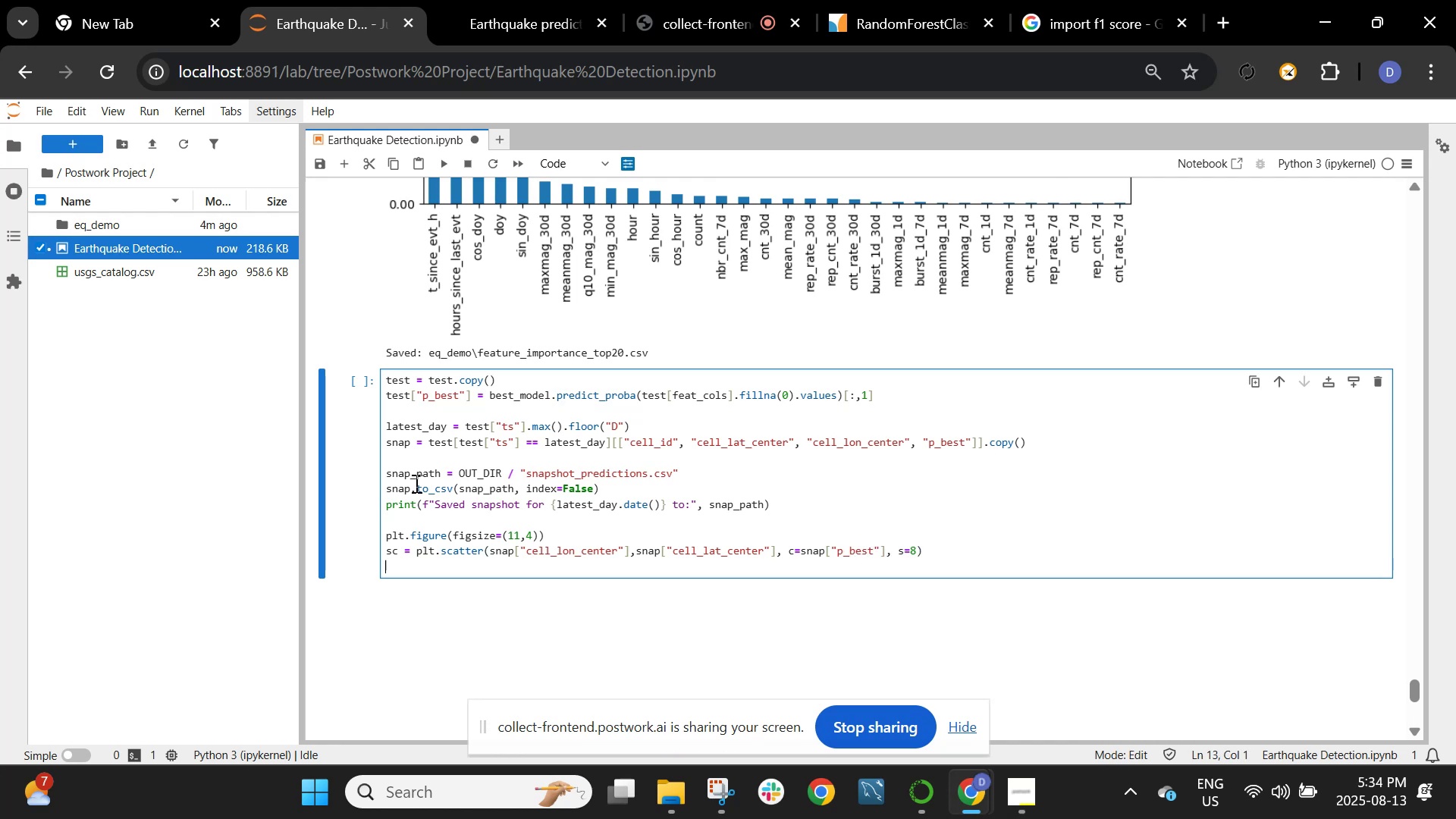 
type(plt.colorbar(sc, label="pre)
key(Backspace)
key(Backspace)
key(Backspace)
type("))
 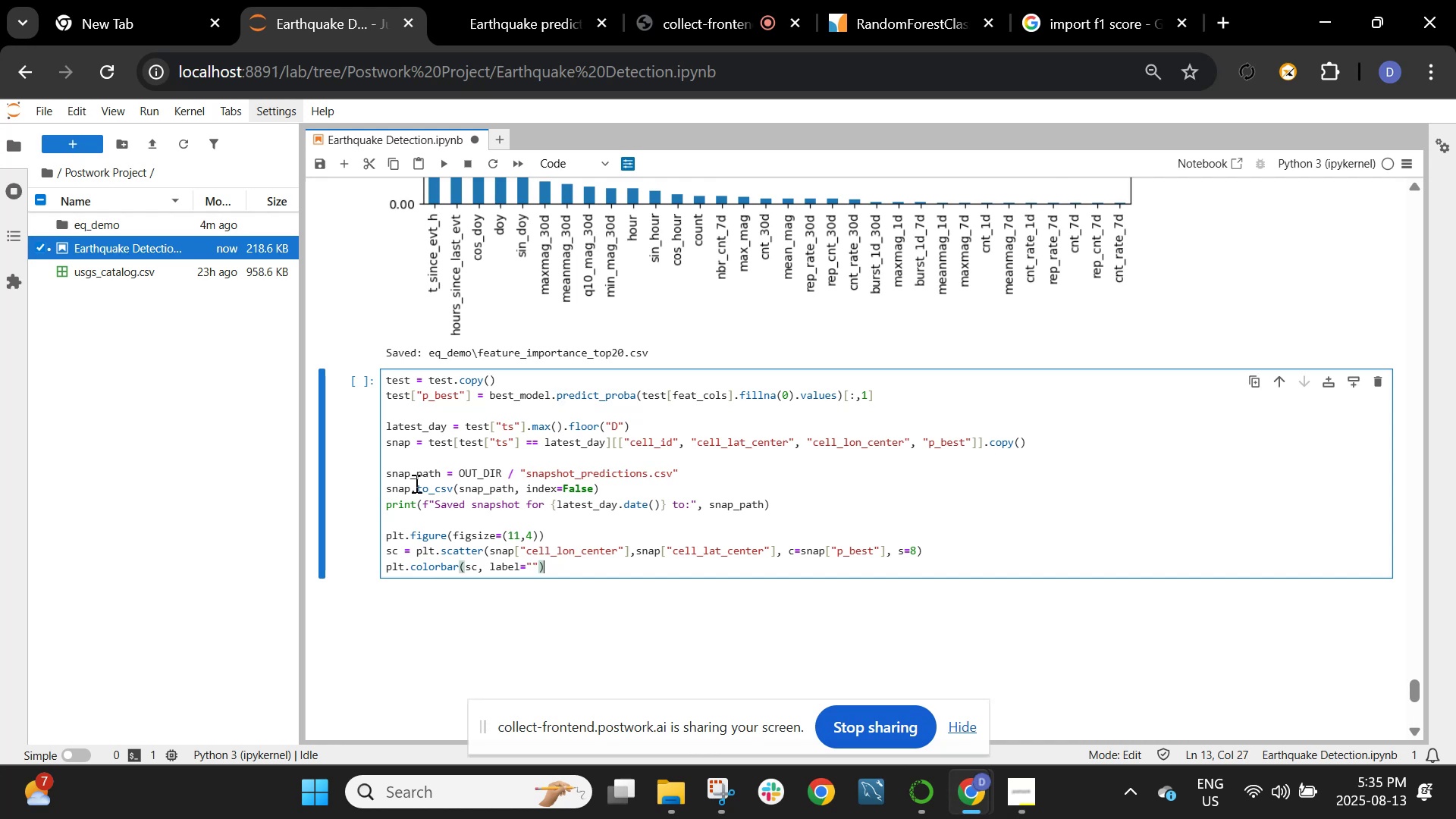 
 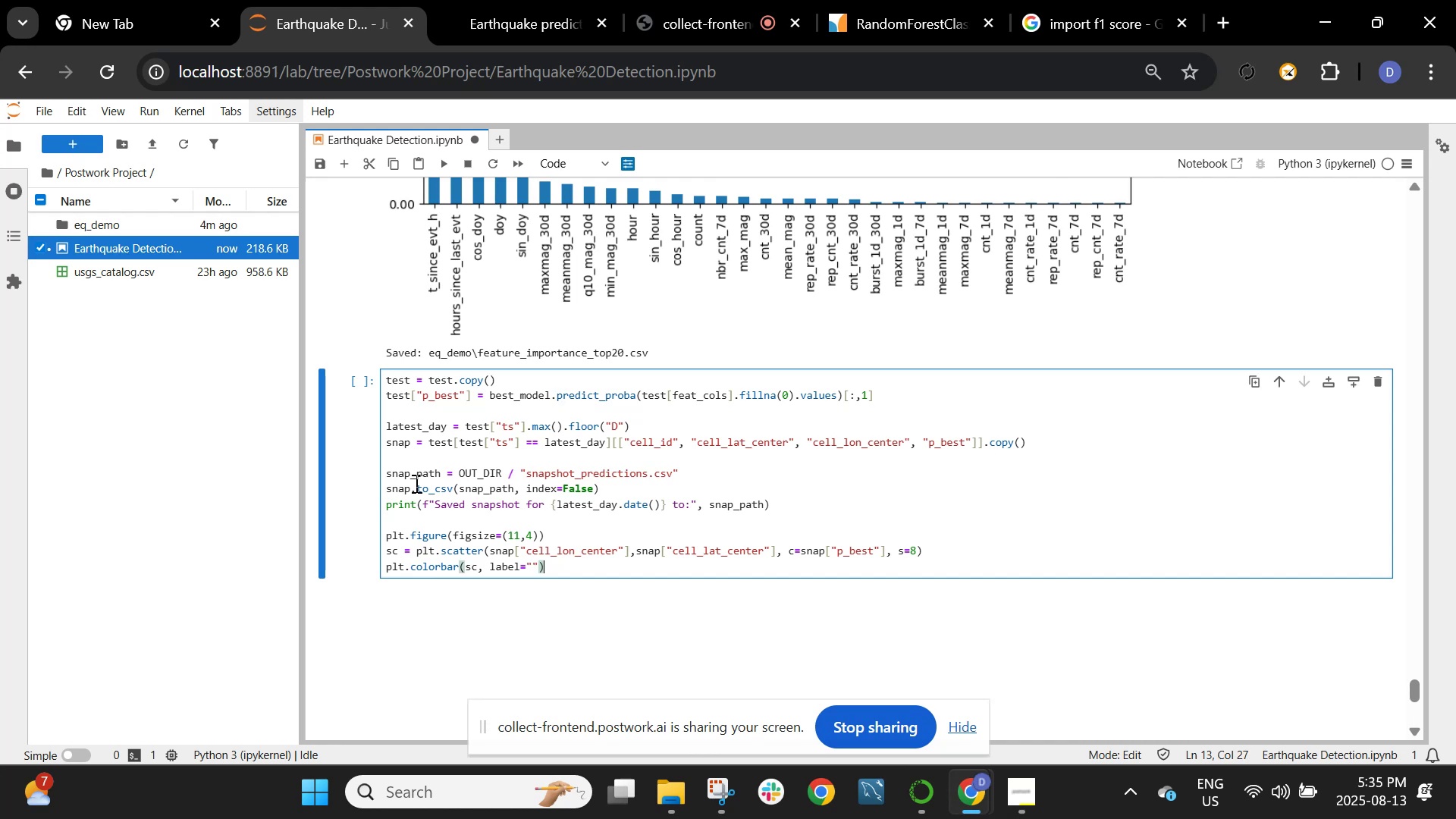 
key(ArrowLeft)
 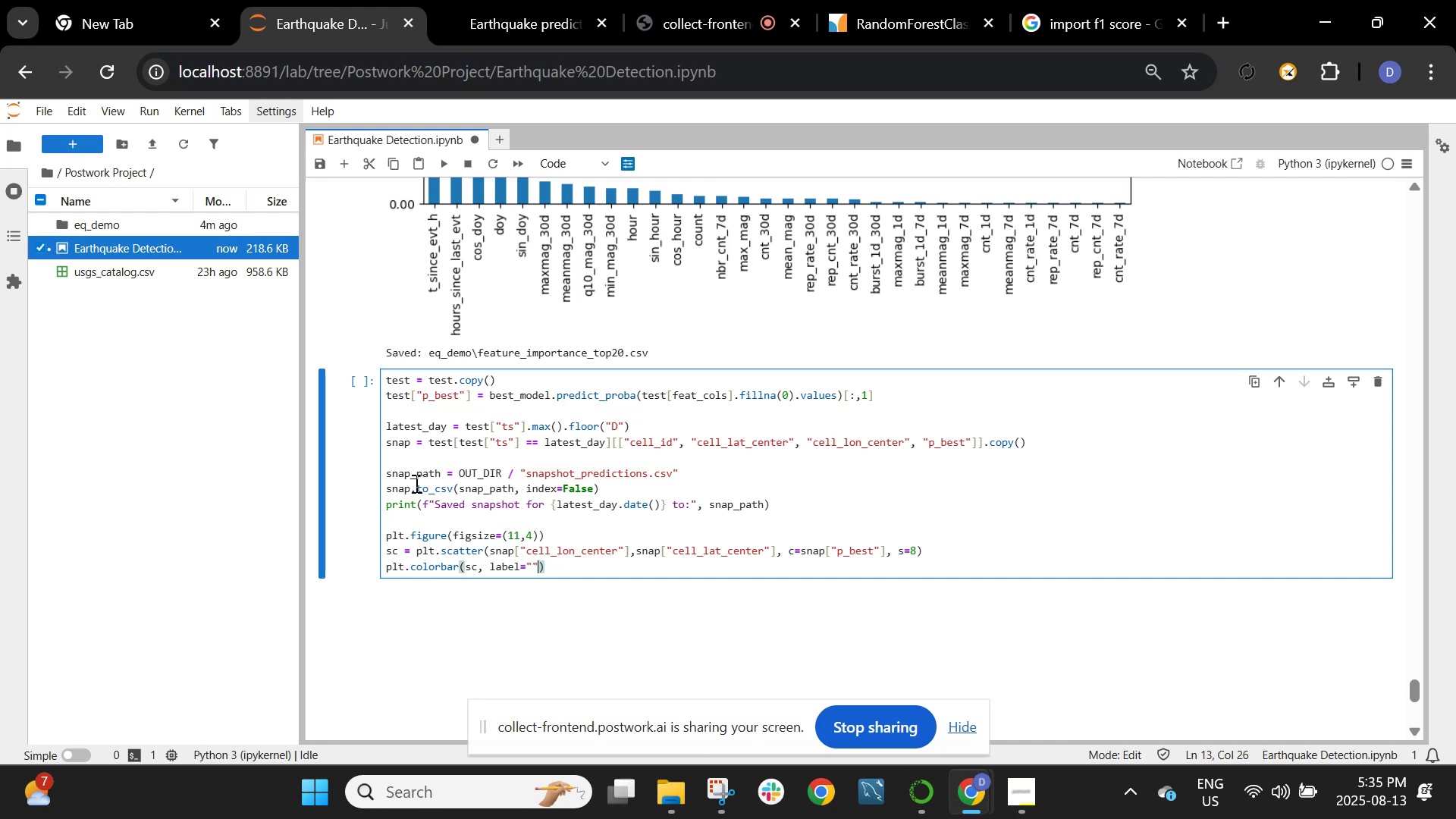 
key(ArrowLeft)
 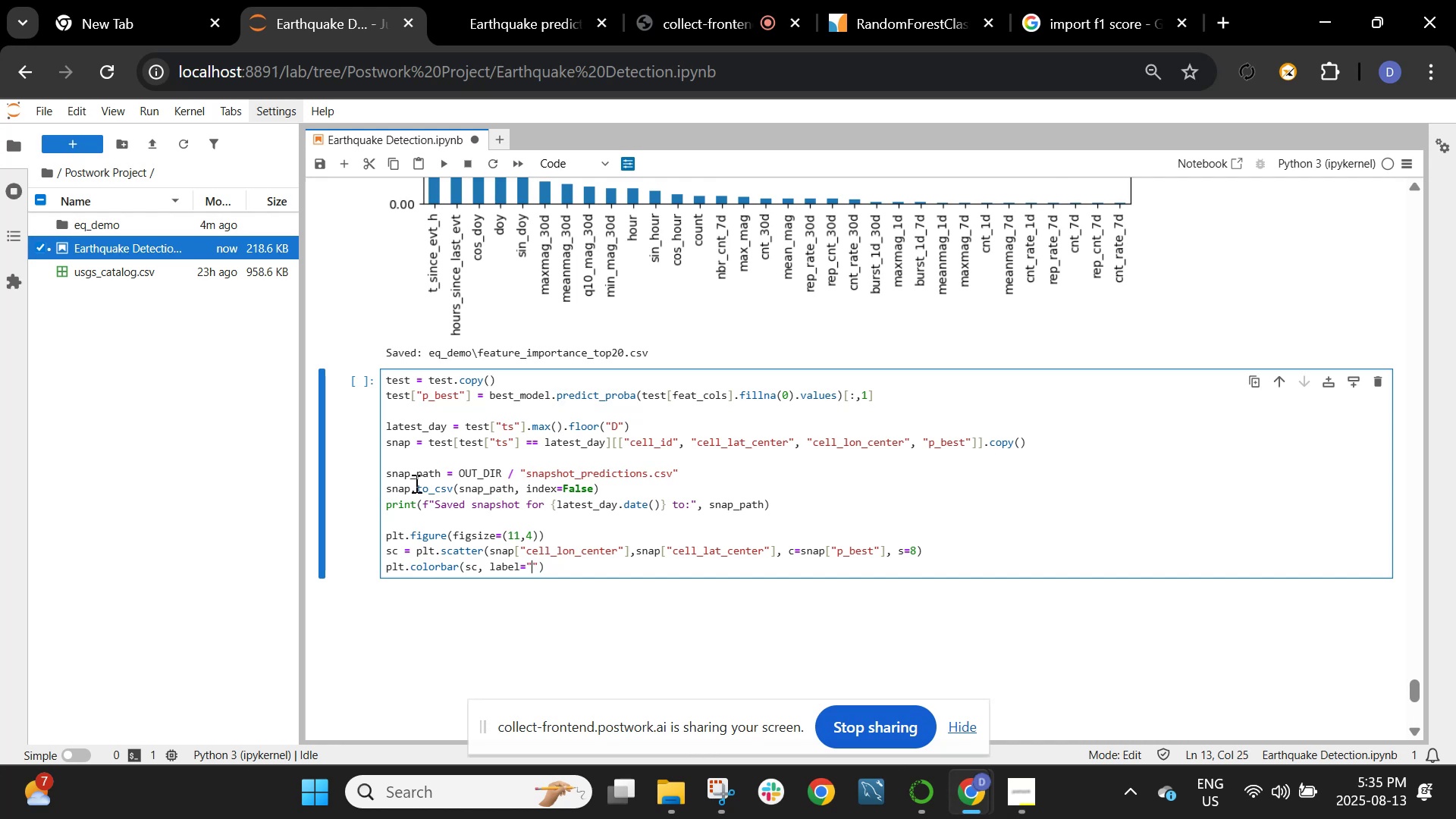 
type(predic)
key(Backspace)
key(Backspace)
key(Backspace)
key(Backspace)
key(Backspace)
key(Backspace)
type(Predicted probability)
 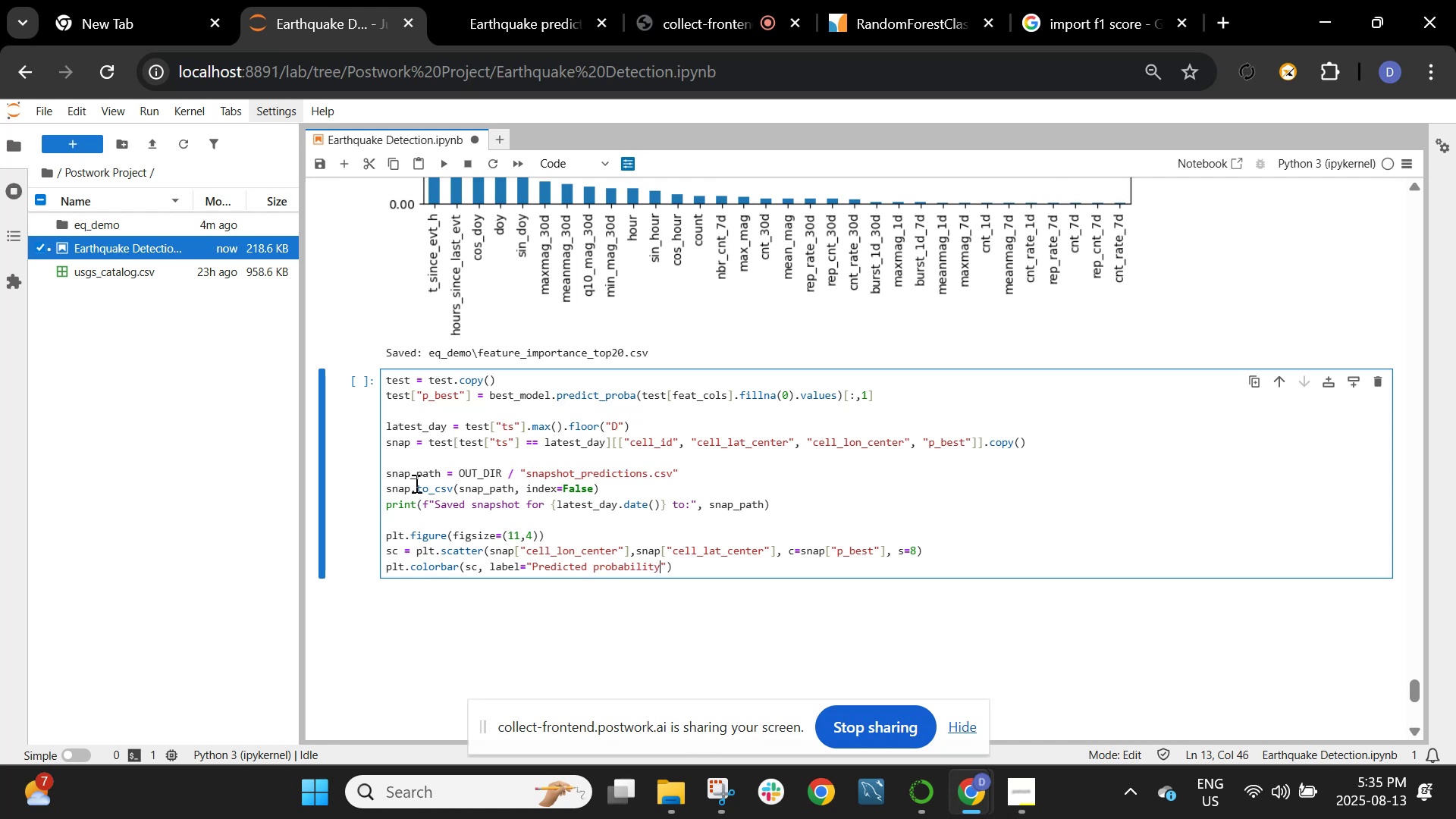 
 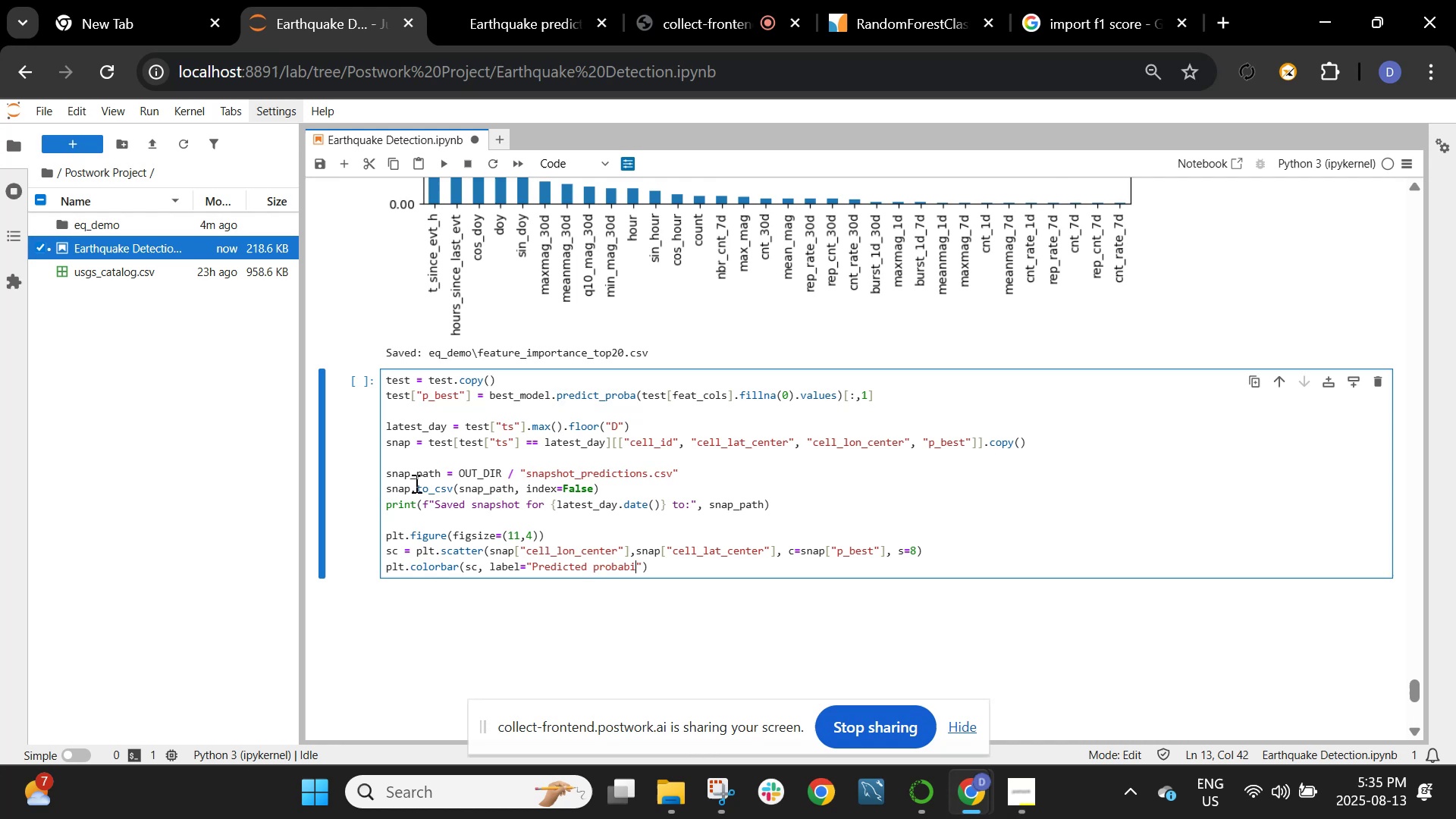 
key(ArrowRight)
 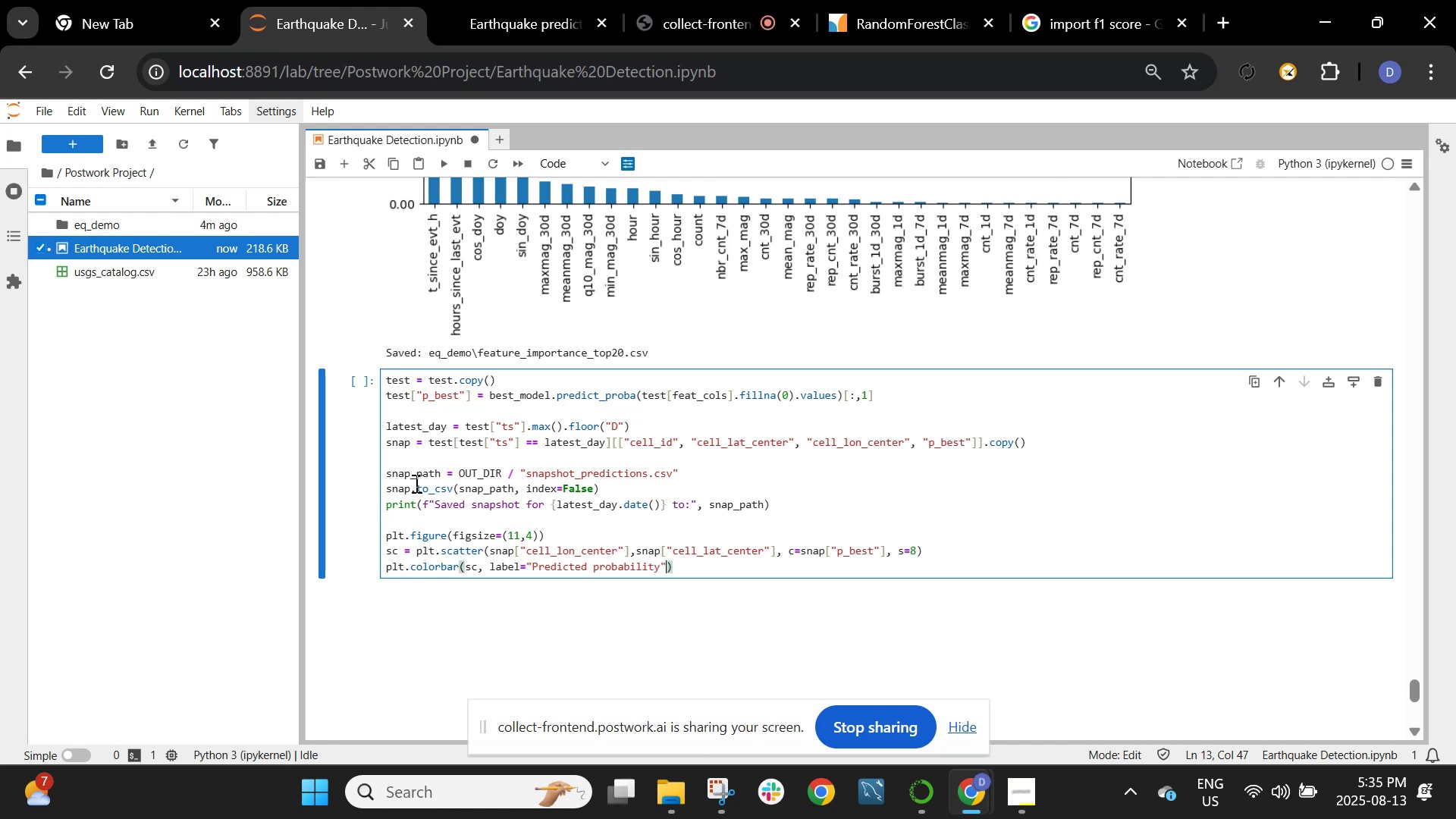 
key(ArrowRight)
 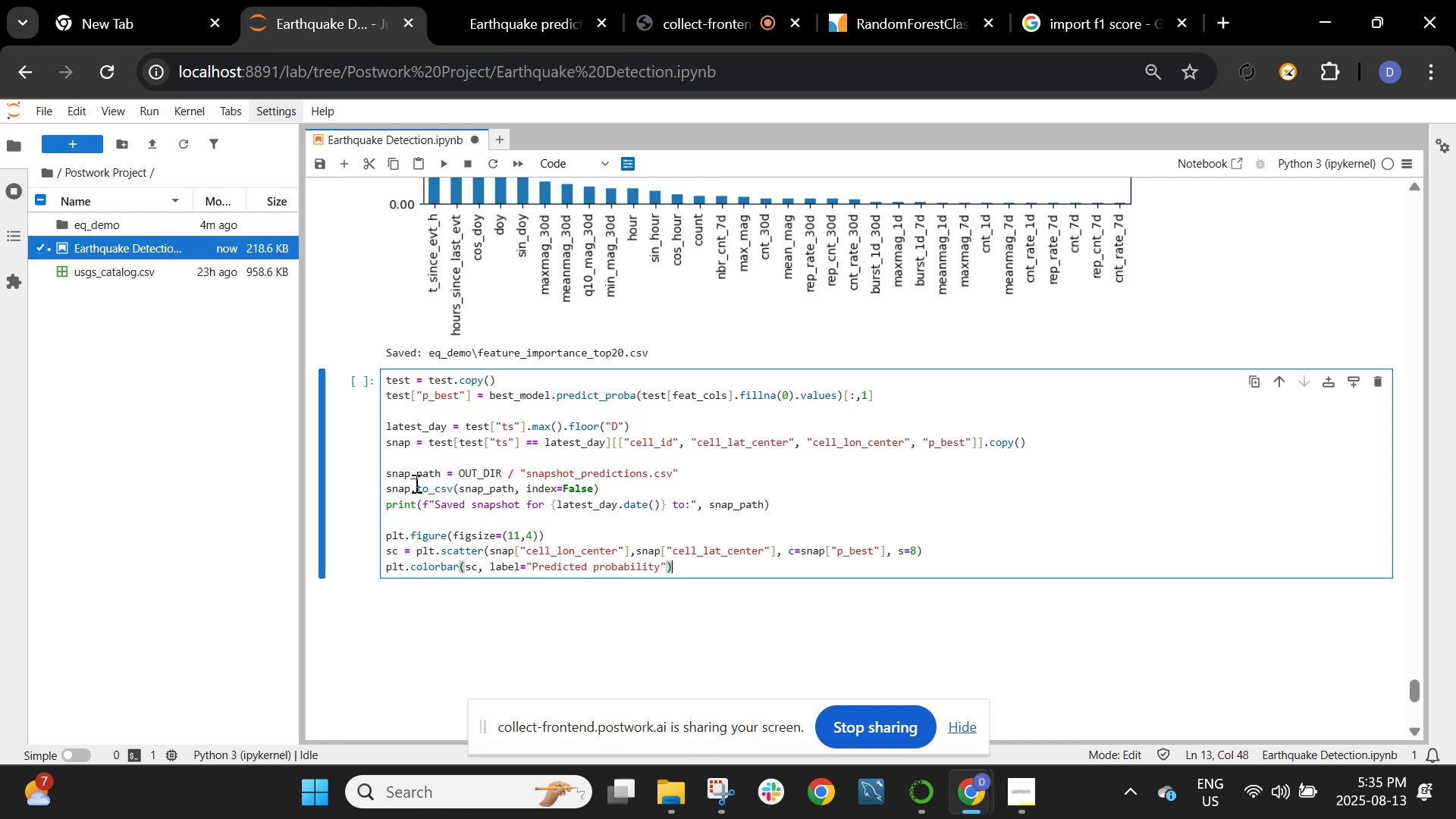 
key(Enter)
 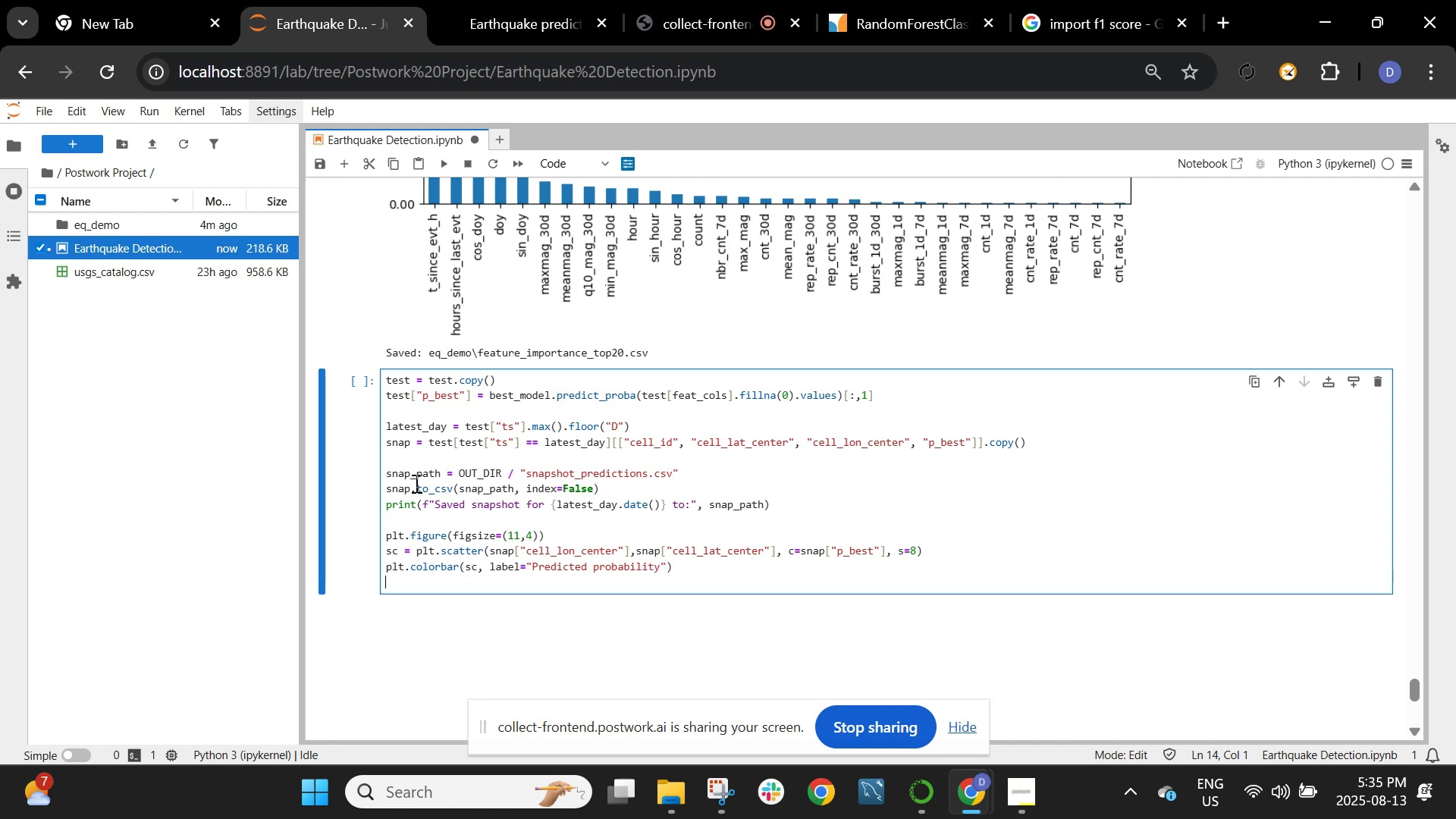 
wait(6.93)
 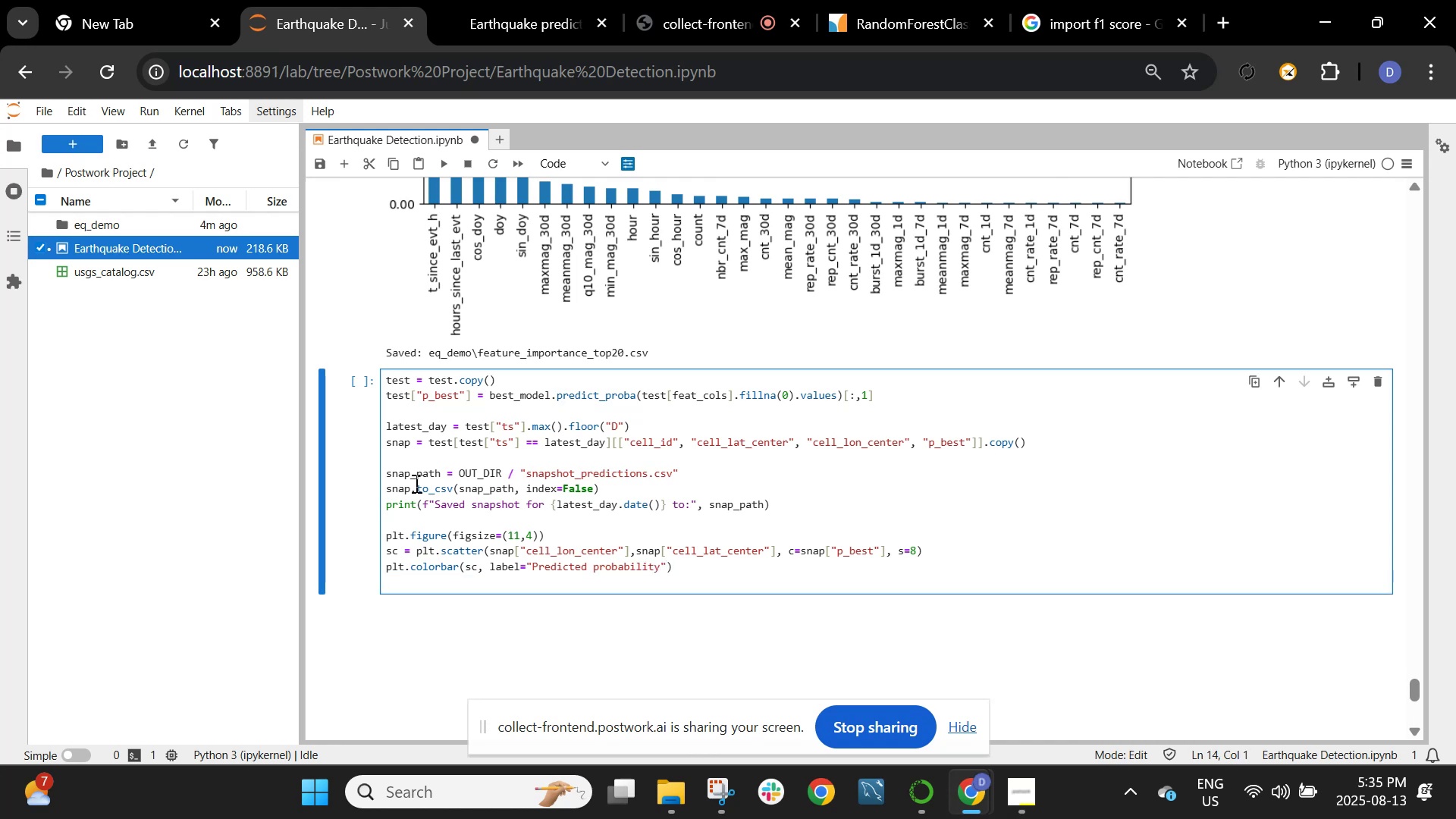 
type(plt.tutle)
key(Backspace)
key(Backspace)
key(Backspace)
key(Backspace)
type(utle)
key(Backspace)
key(Backspace)
key(Backspace)
key(Backspace)
type(itle(f"Risk Gea)
key(Backspace)
key(Backspace)
key(Backspace)
type(Heatmap 0 )
key(Backspace)
key(Backspace)
type(- {}{)
key(Backspace)
 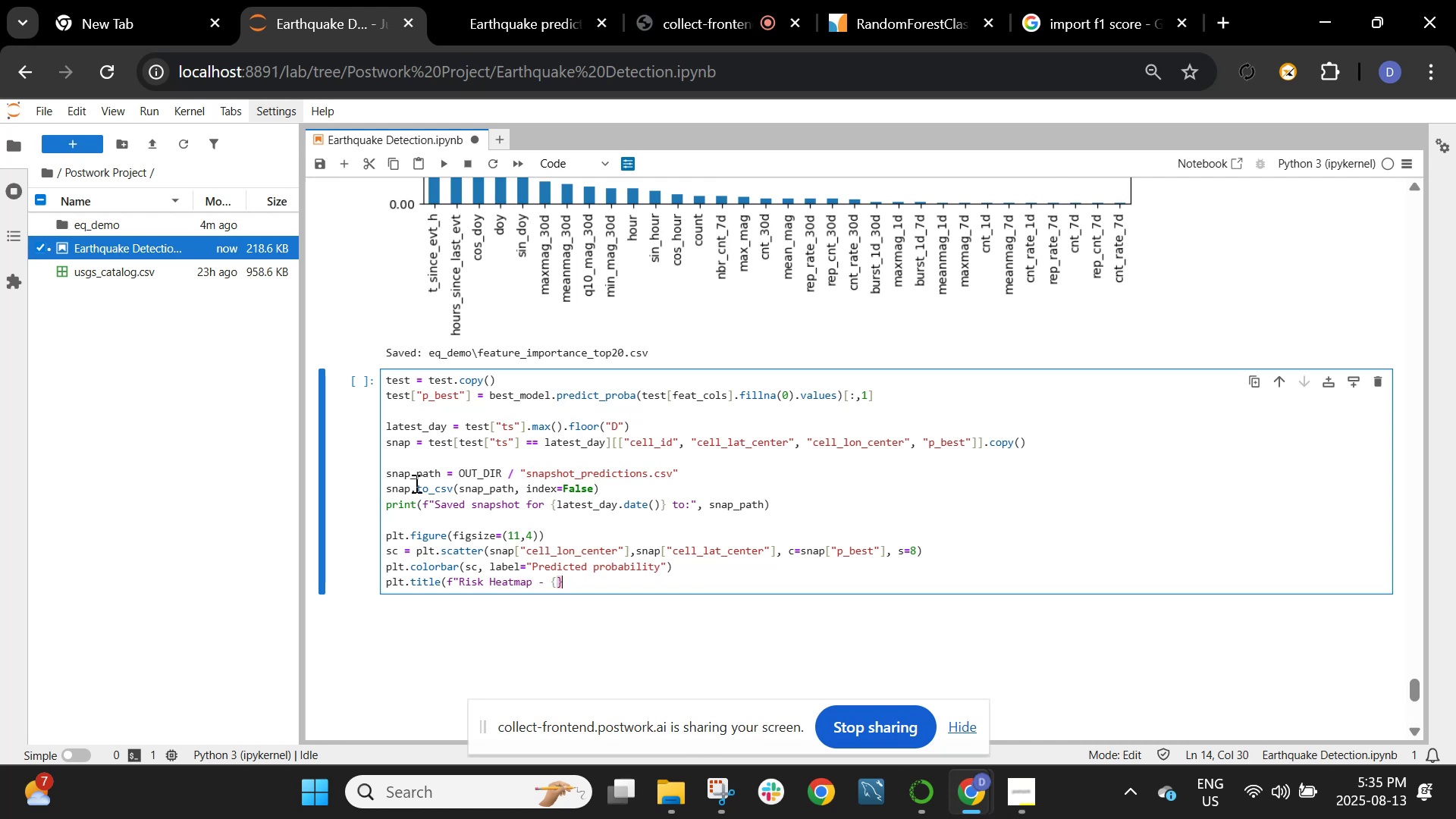 
key(ArrowLeft)
 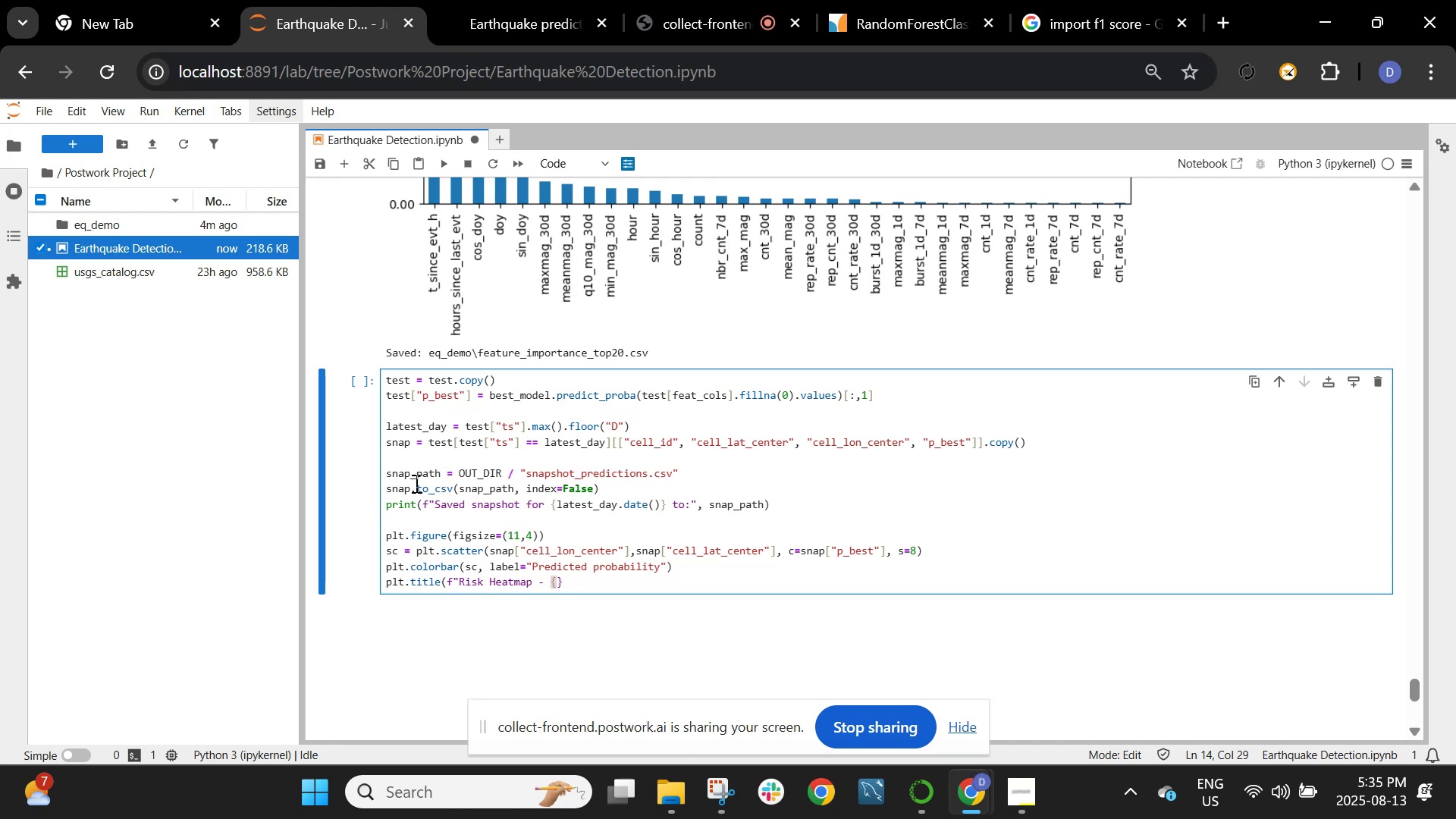 
type(latest_Day)
key(Backspace)
key(Backspace)
key(Backspace)
type(day.date())
 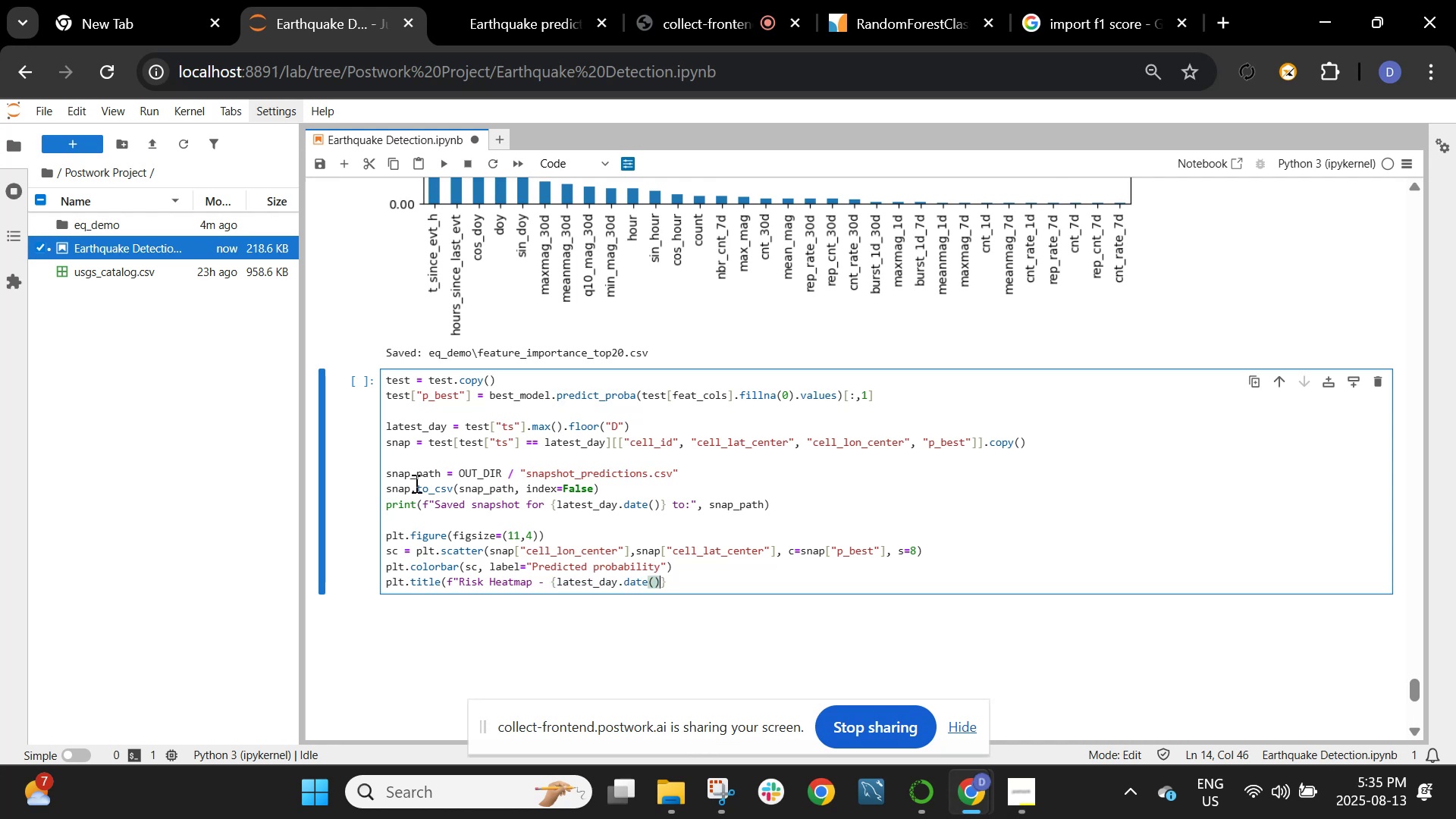 
key(ArrowRight)
 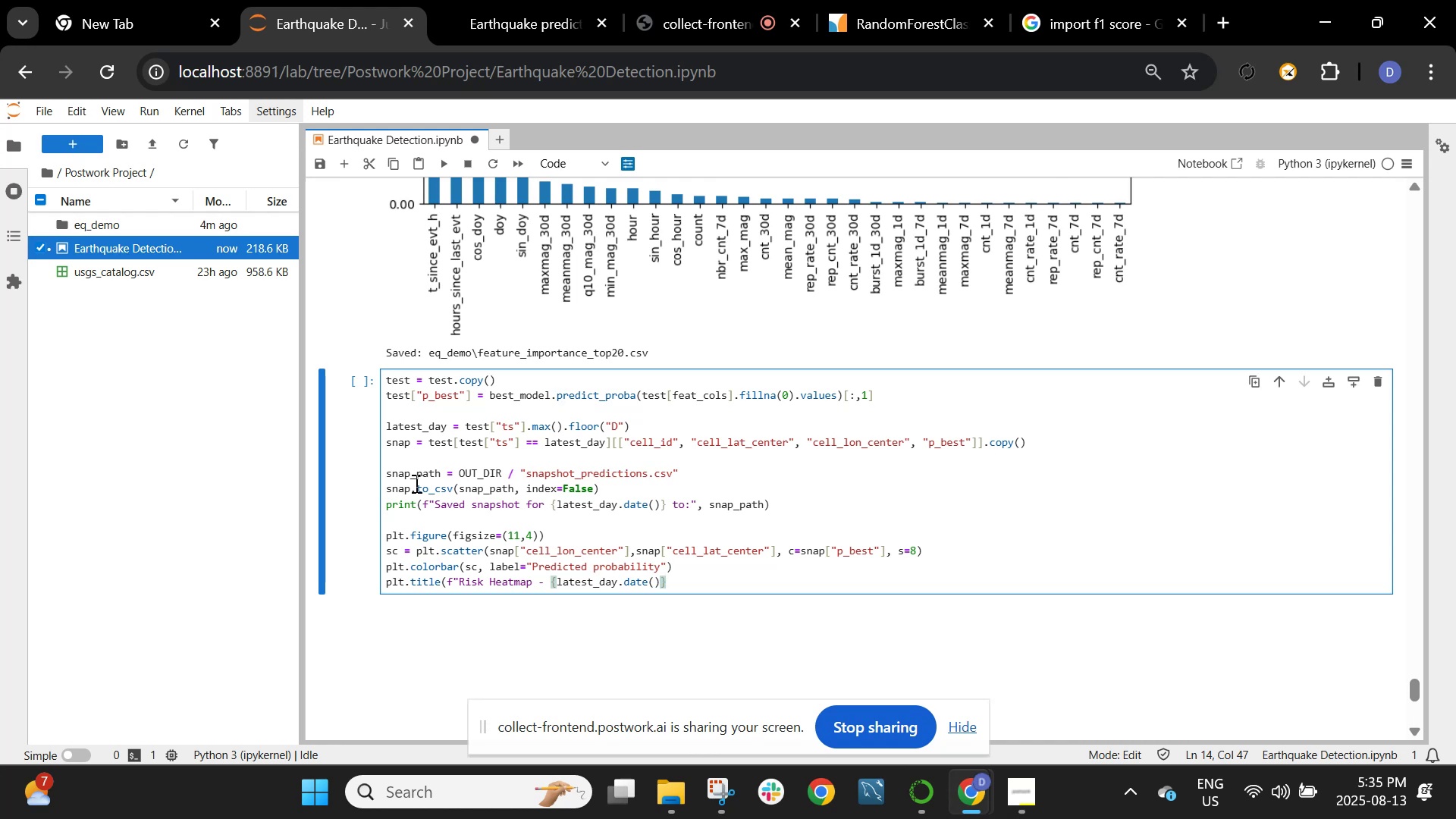 
wait(5.72)
 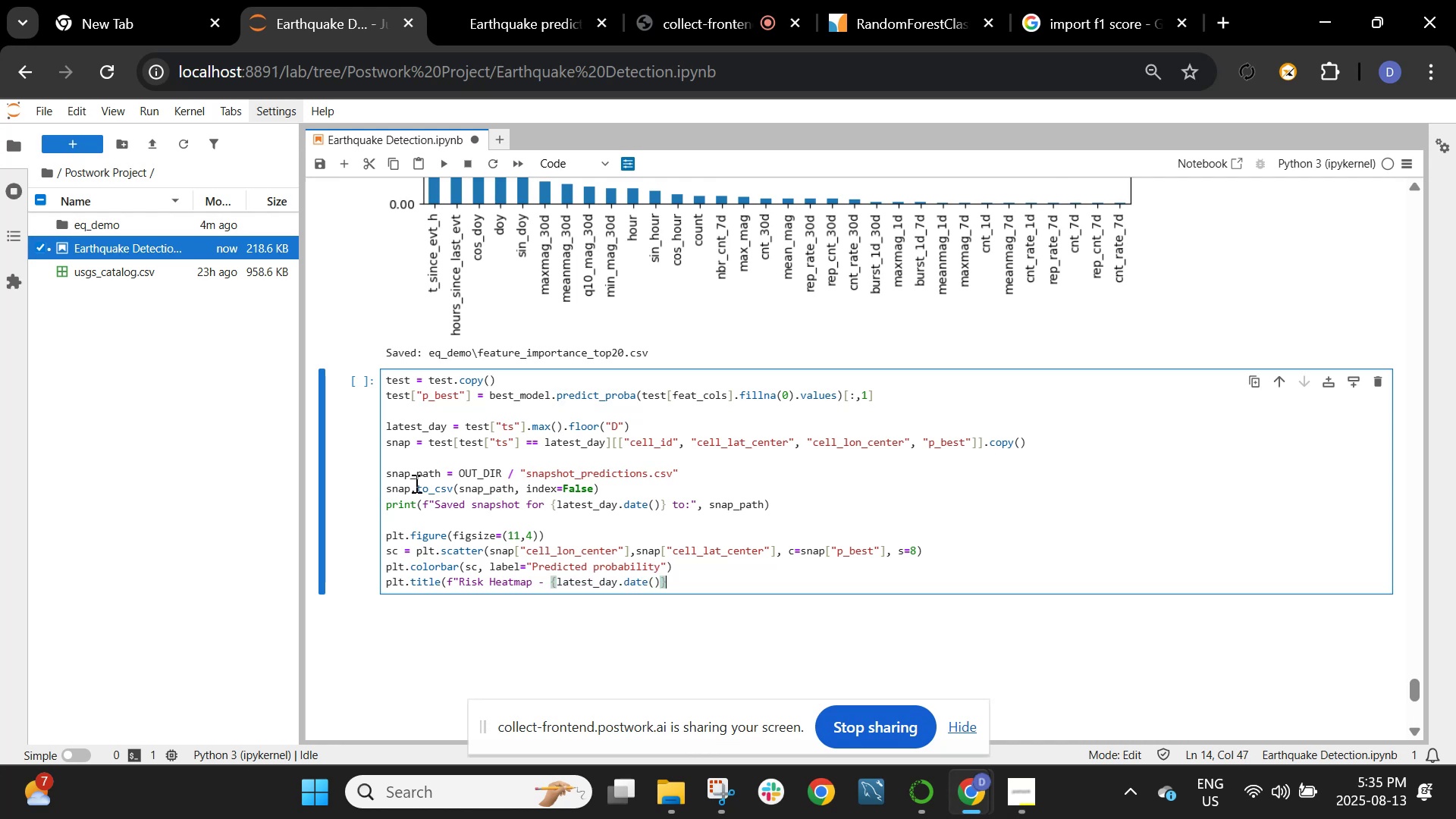 
key(ArrowRight)
 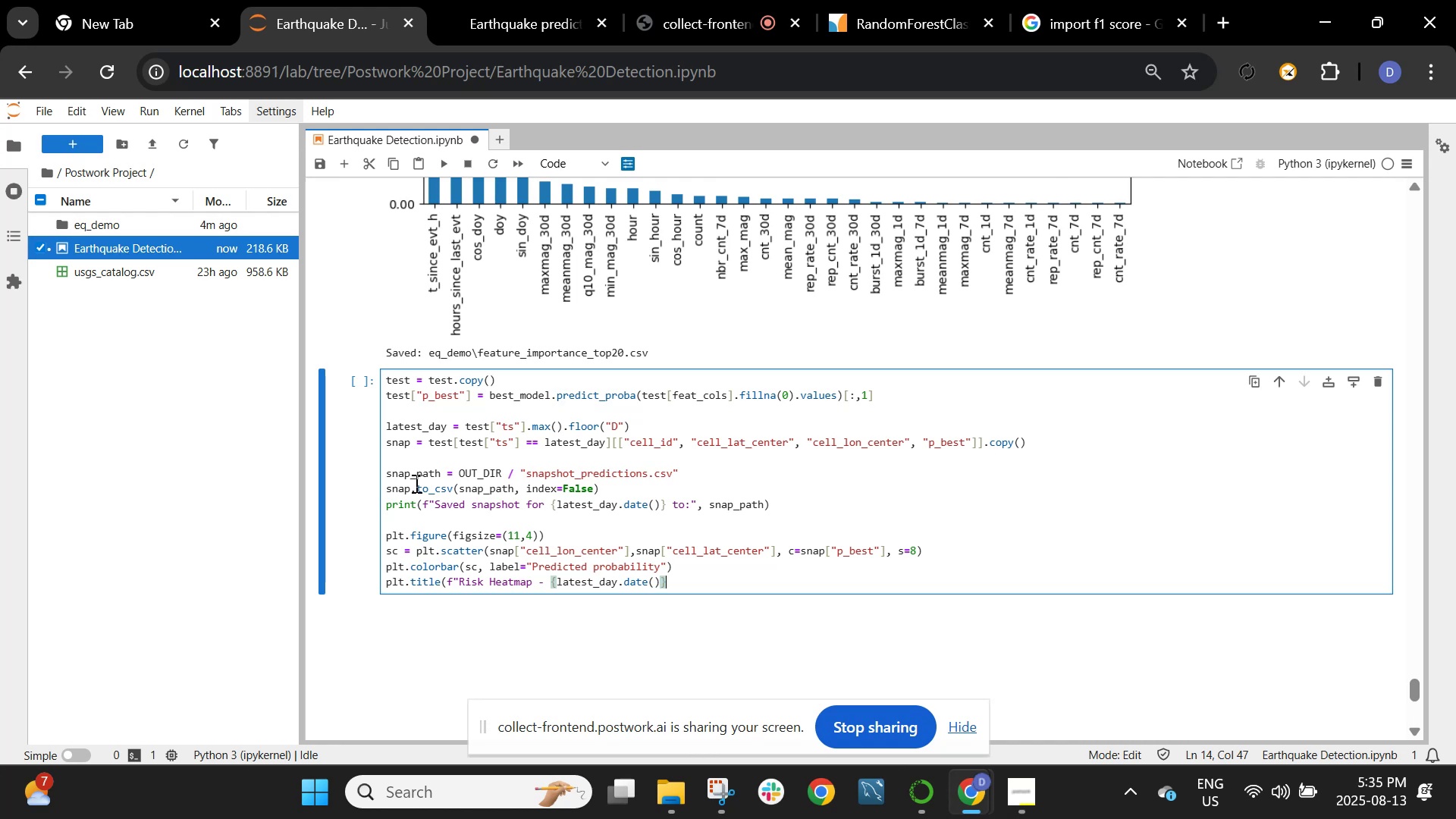 
type( ())
 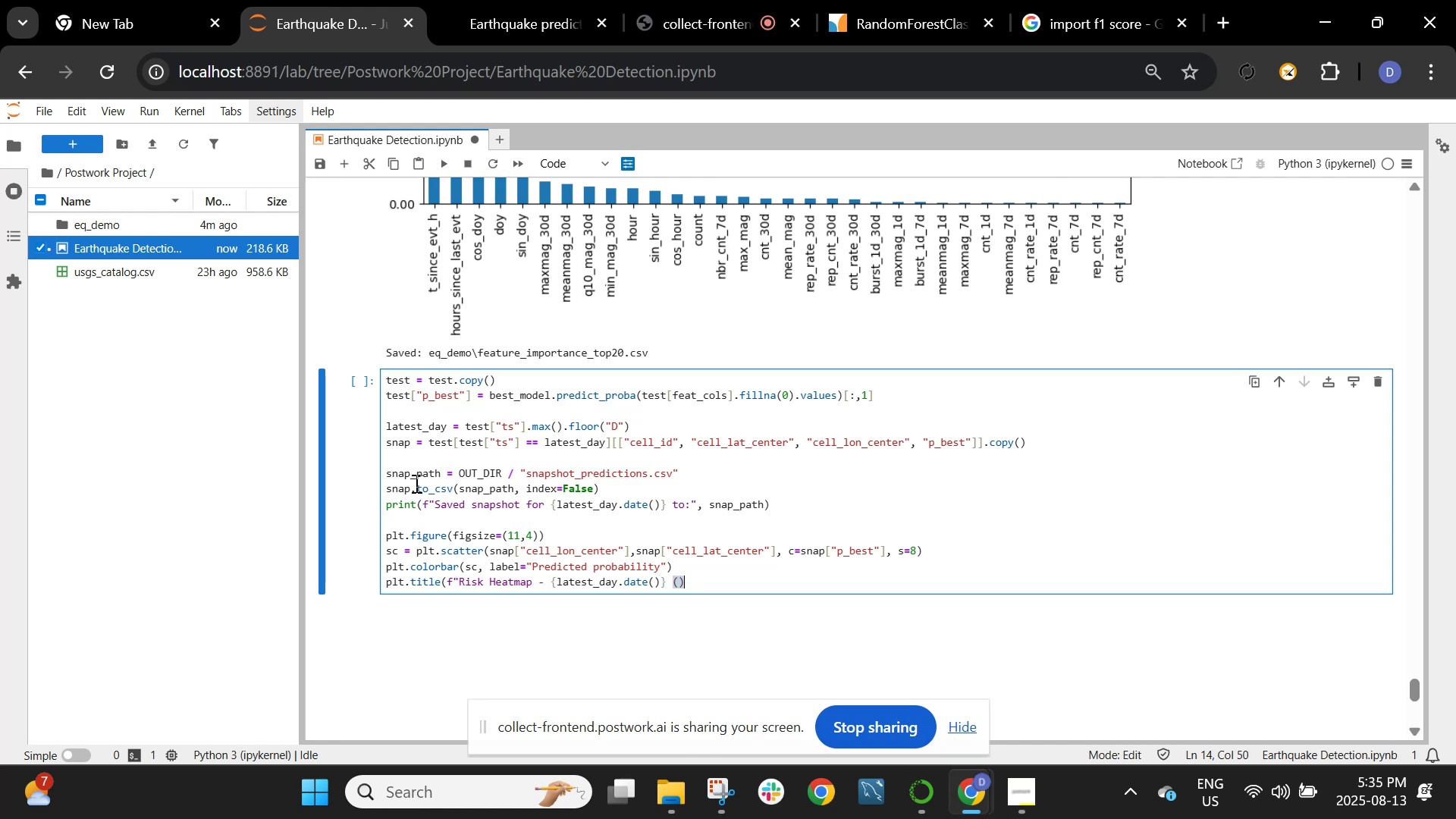 
key(ArrowLeft)
 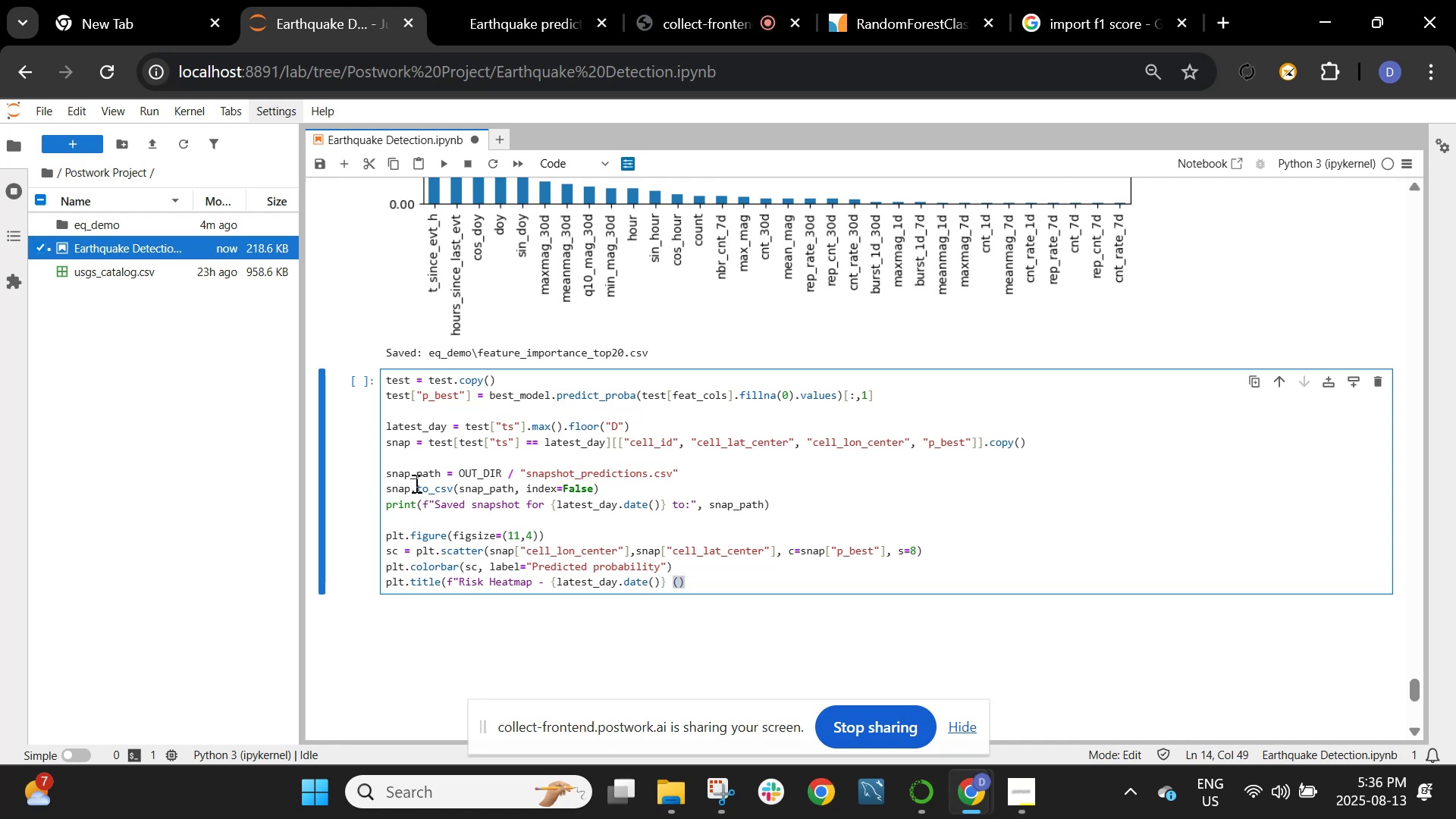 
key(Shift+BracketLeft)
 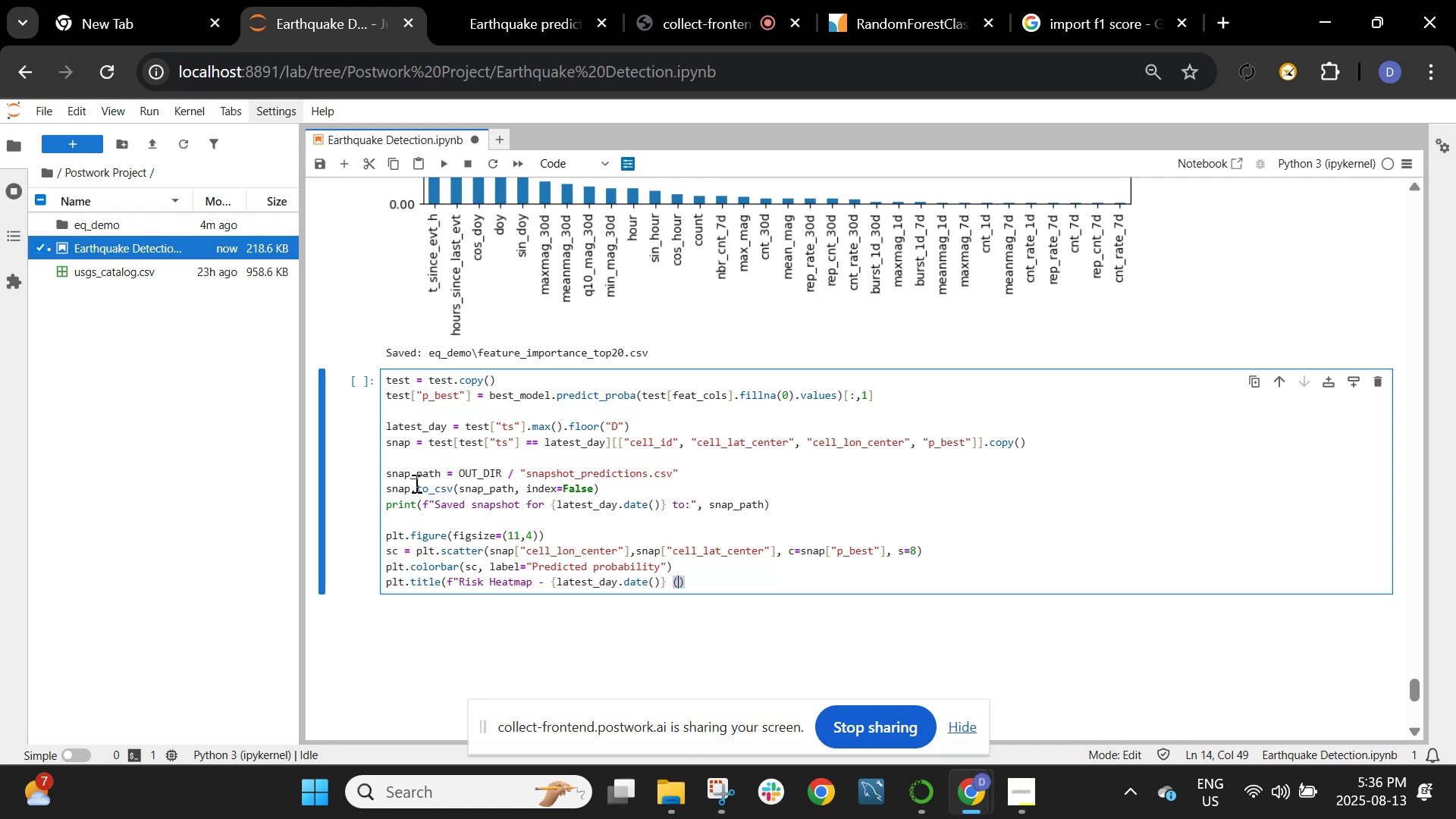 
key(Shift+BracketRight)
 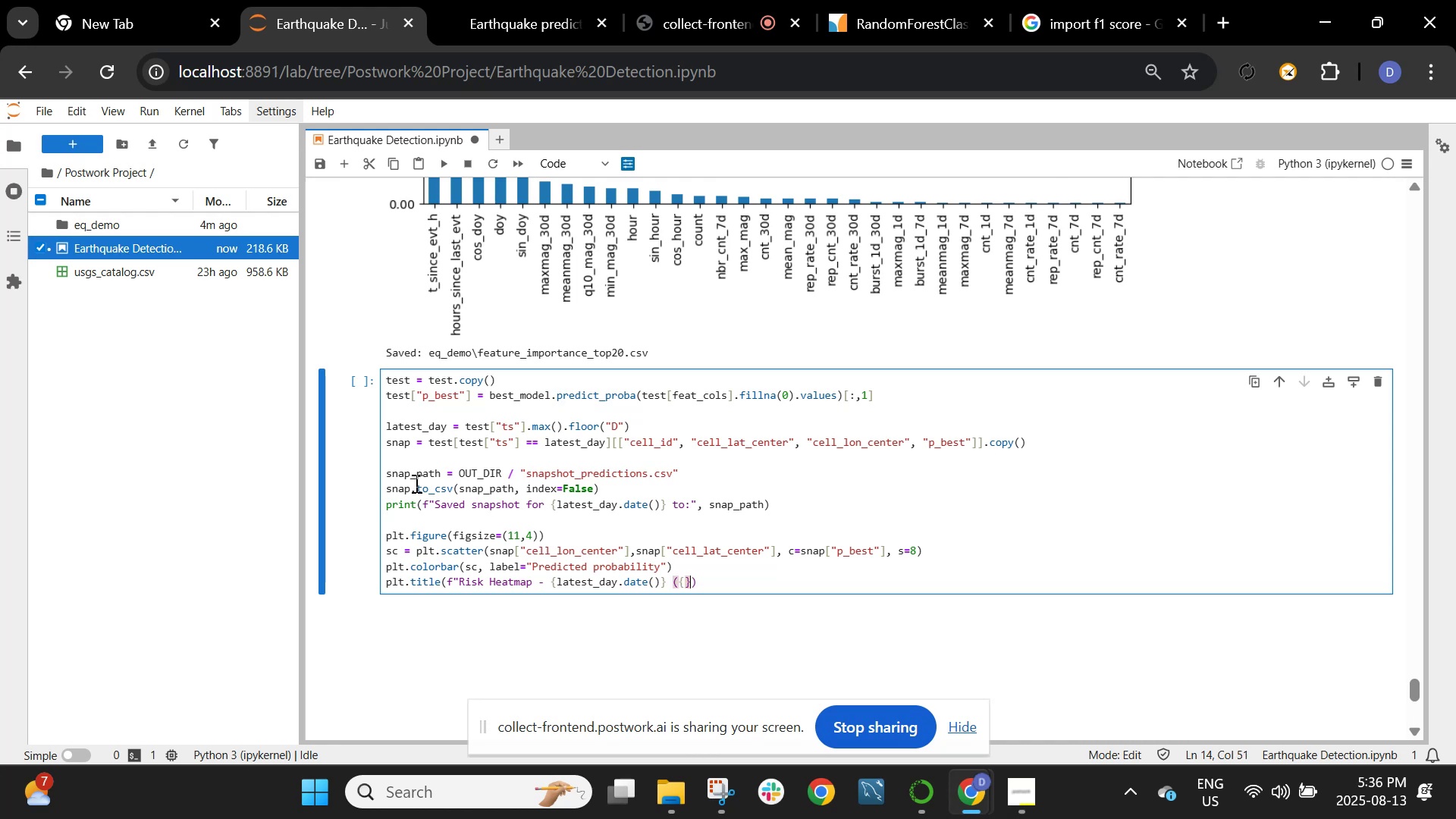 
key(ArrowLeft)
 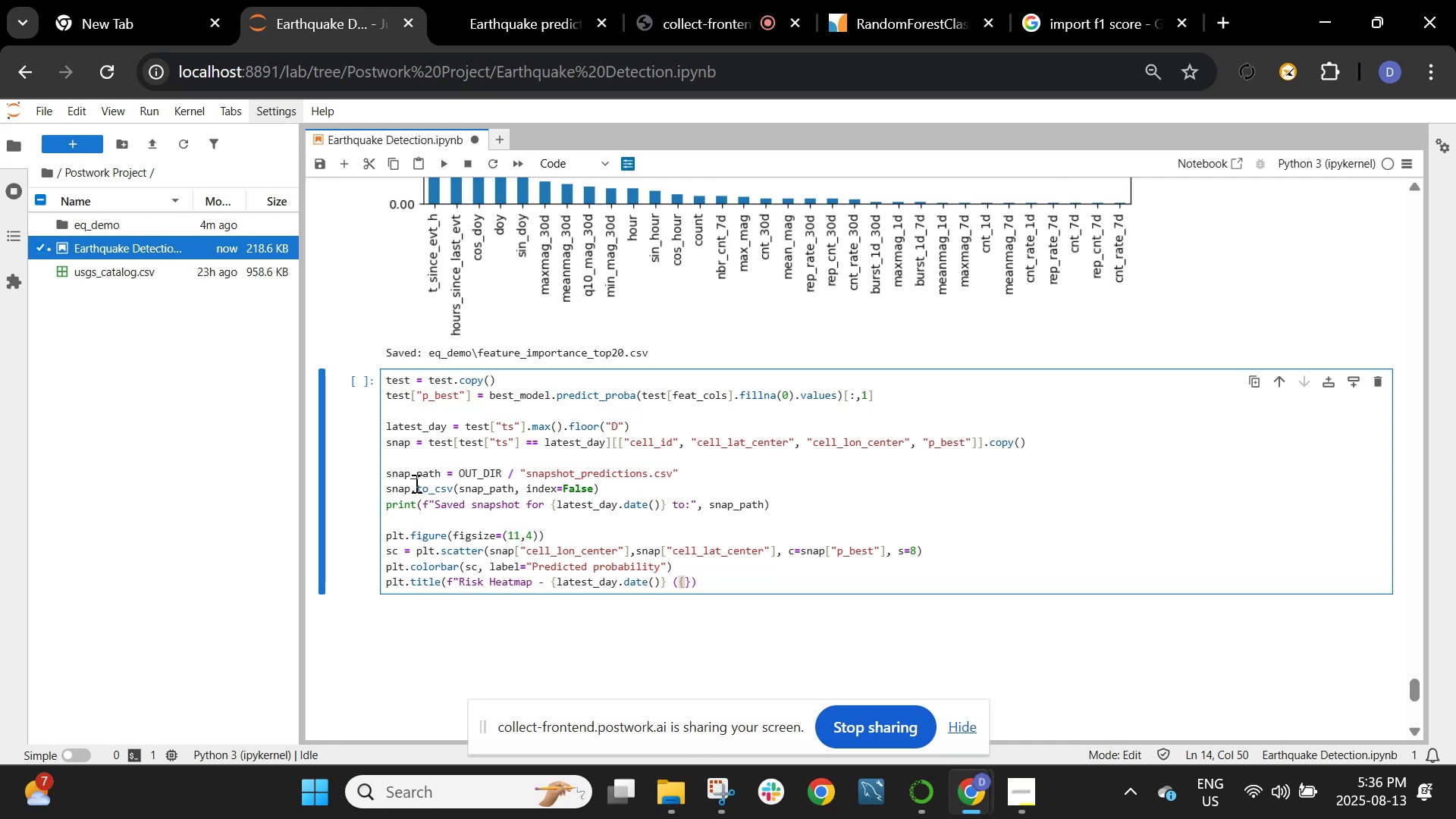 
type(best_name)
 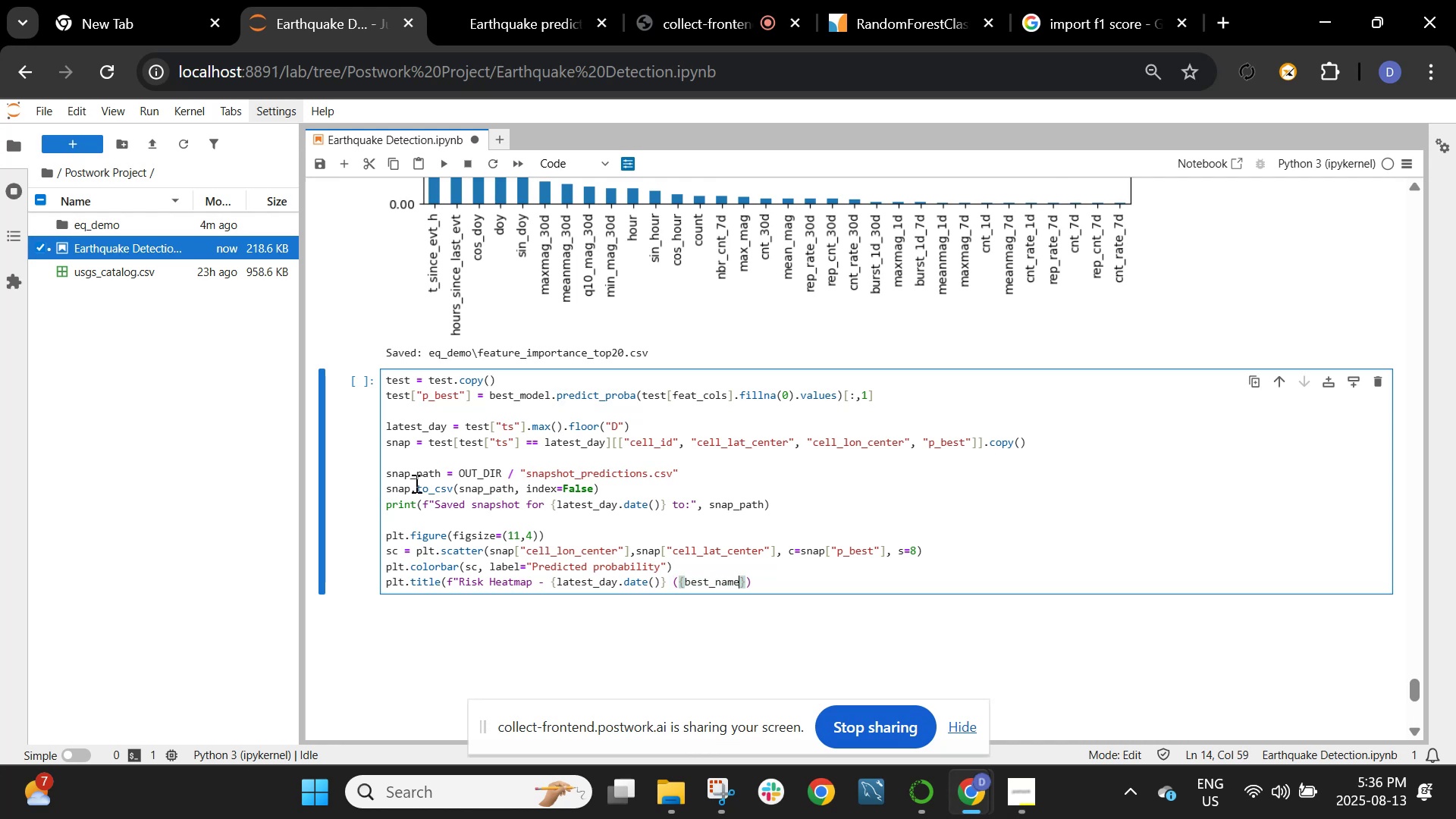 
key(ArrowRight)
 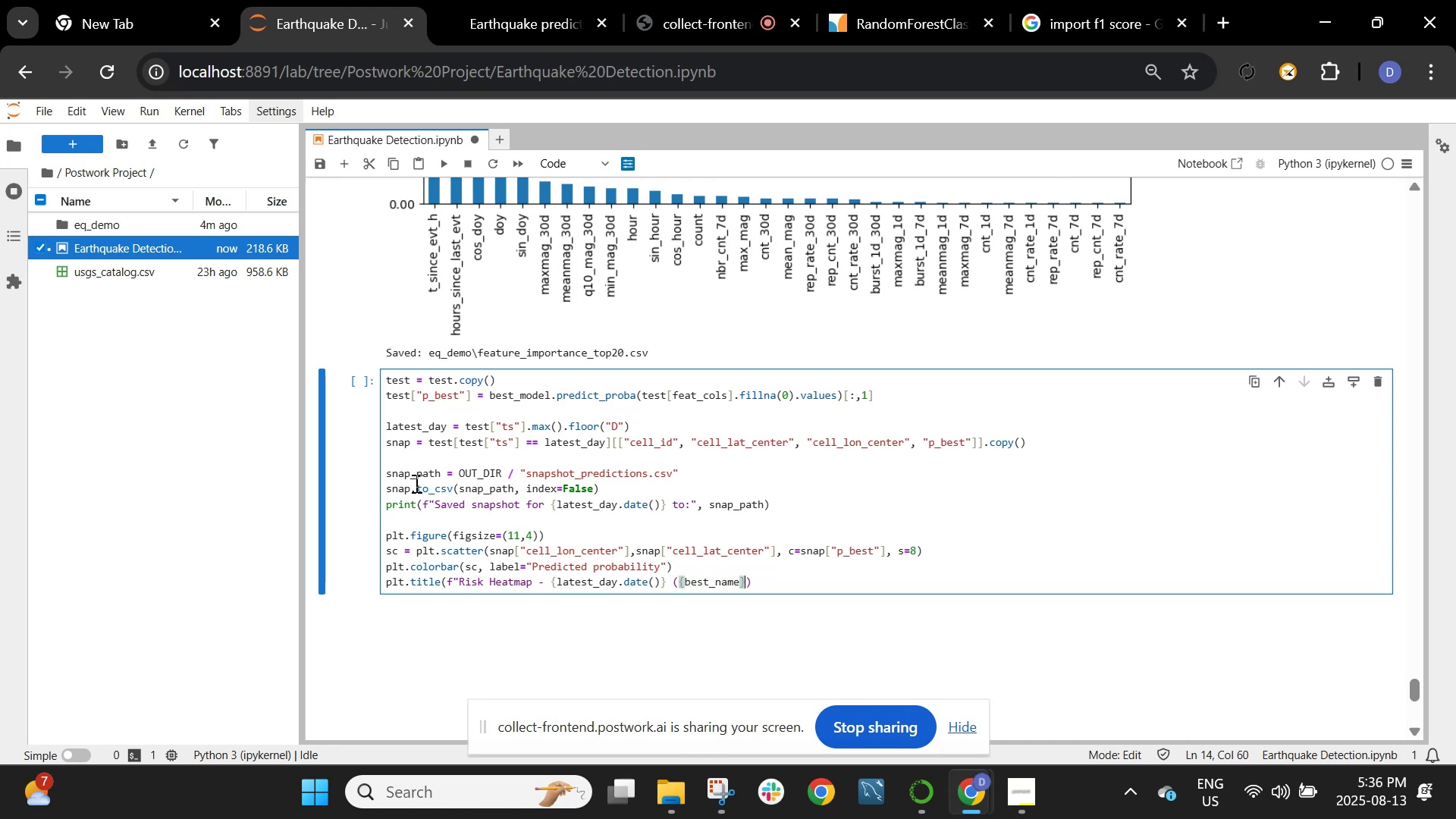 
key(ArrowRight)
 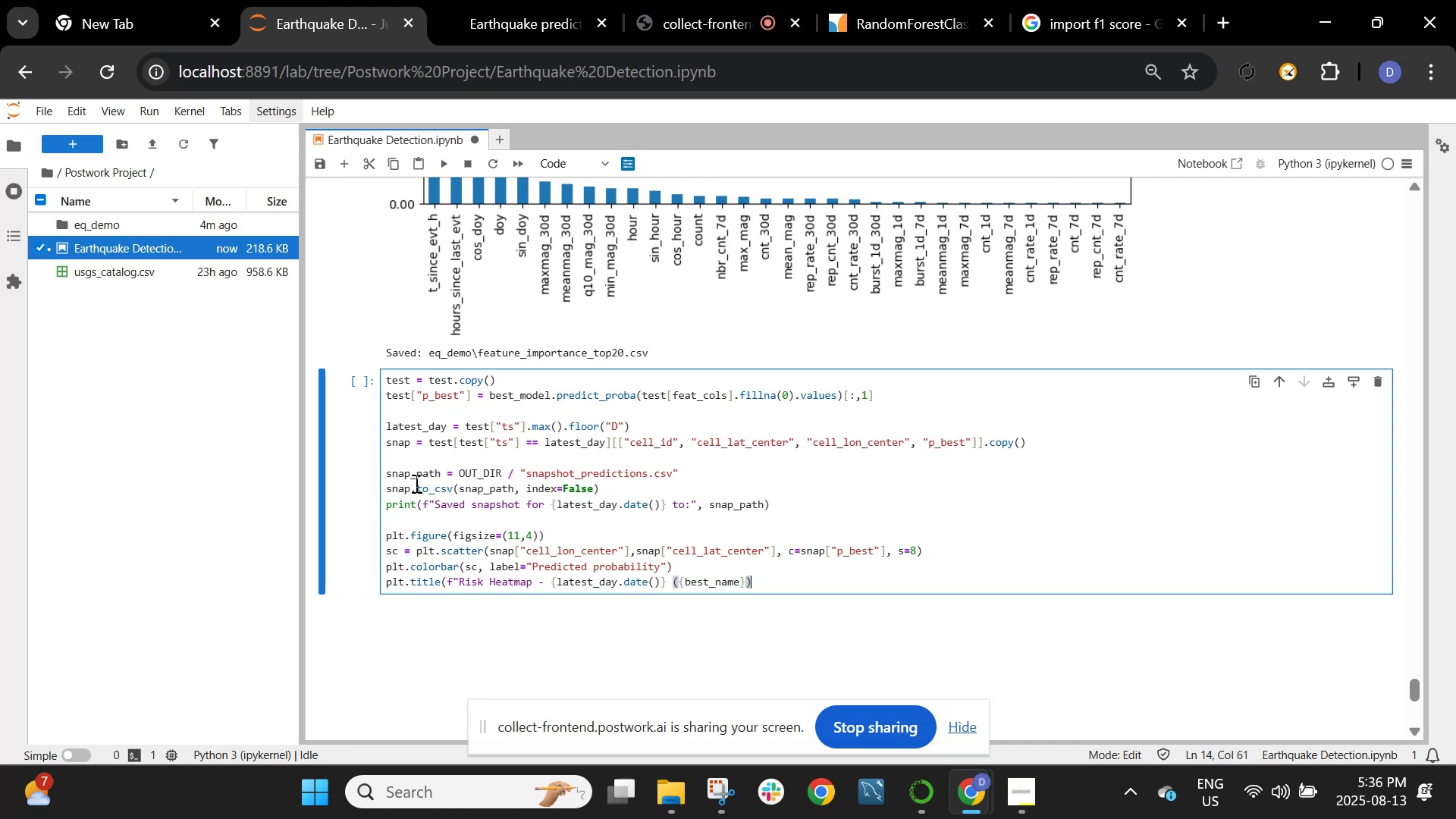 
key(Shift+Quote)
 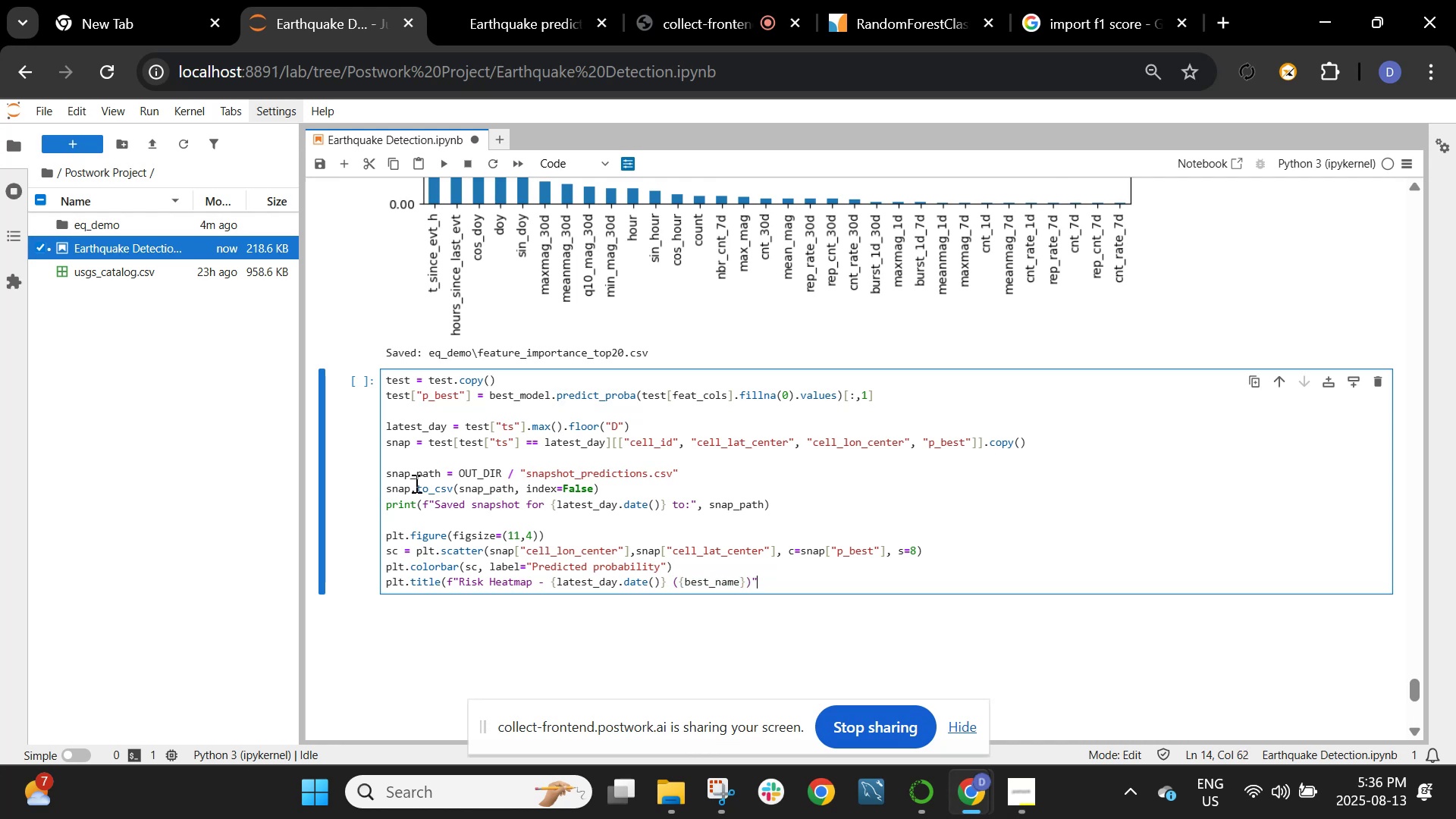 
key(Shift+0)
 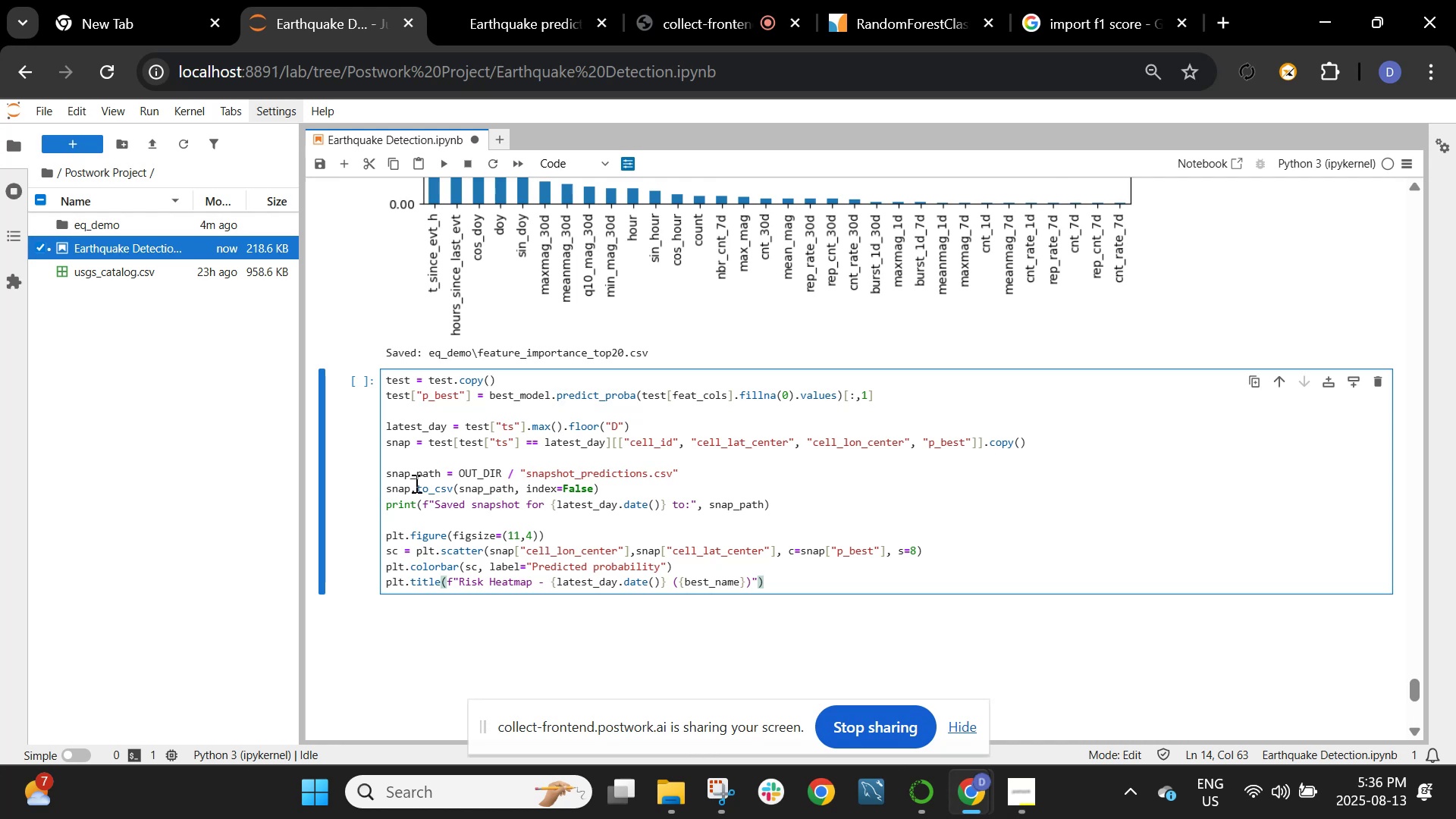 
key(Enter)
 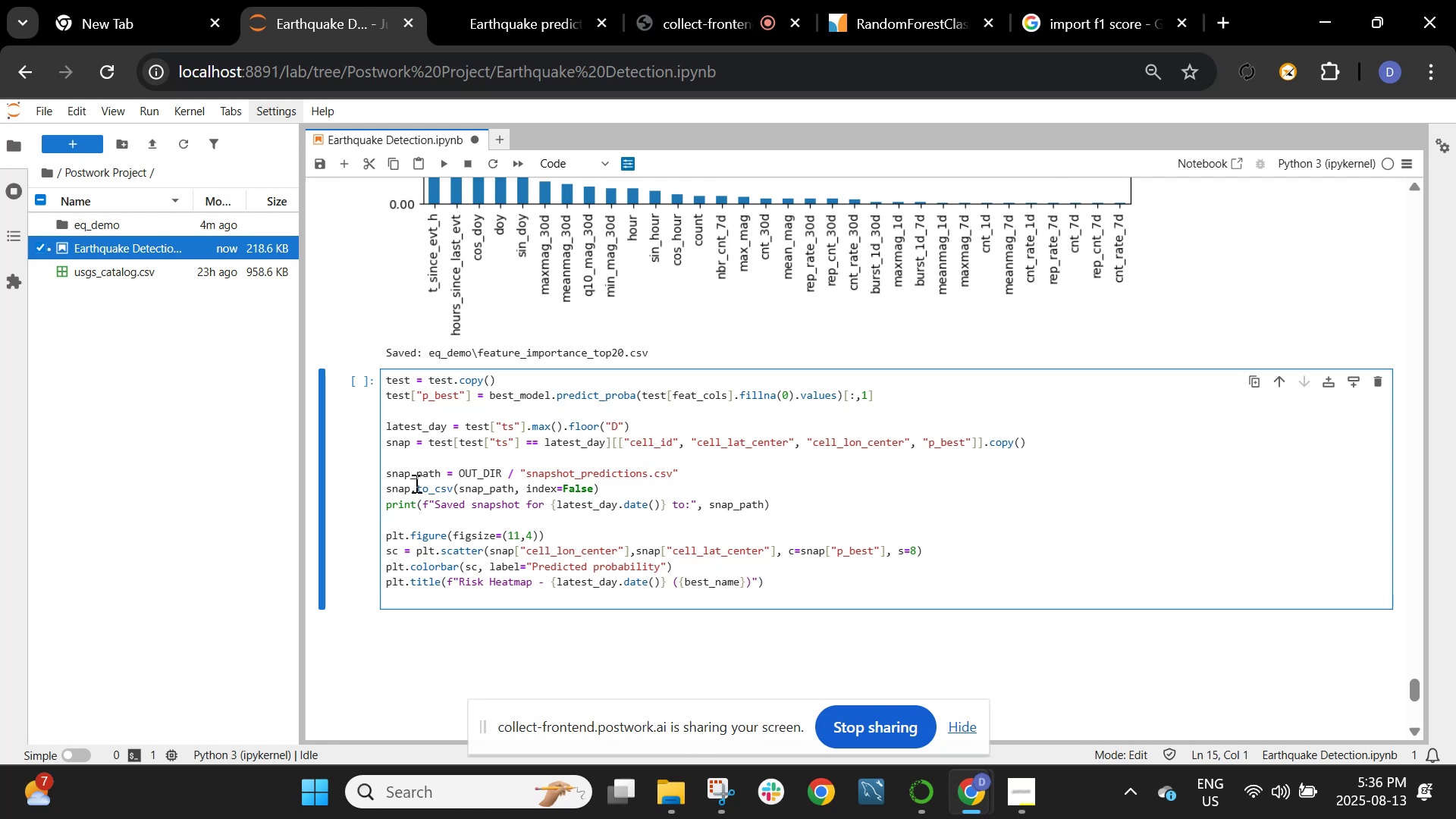 
type(plt.c)
key(Backspace)
type(xlabel("Longitutde")
 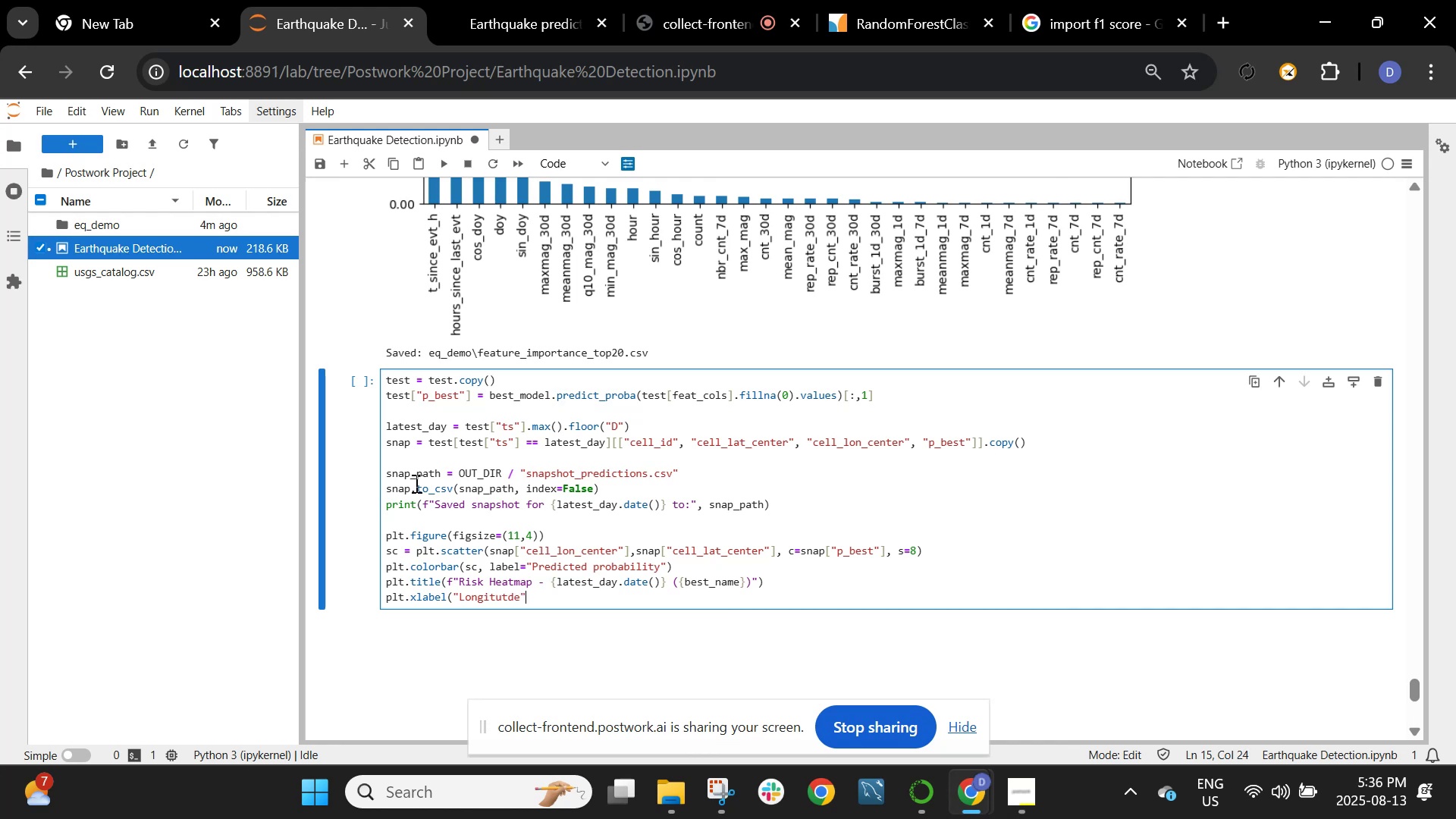 
key(Semicolon)
 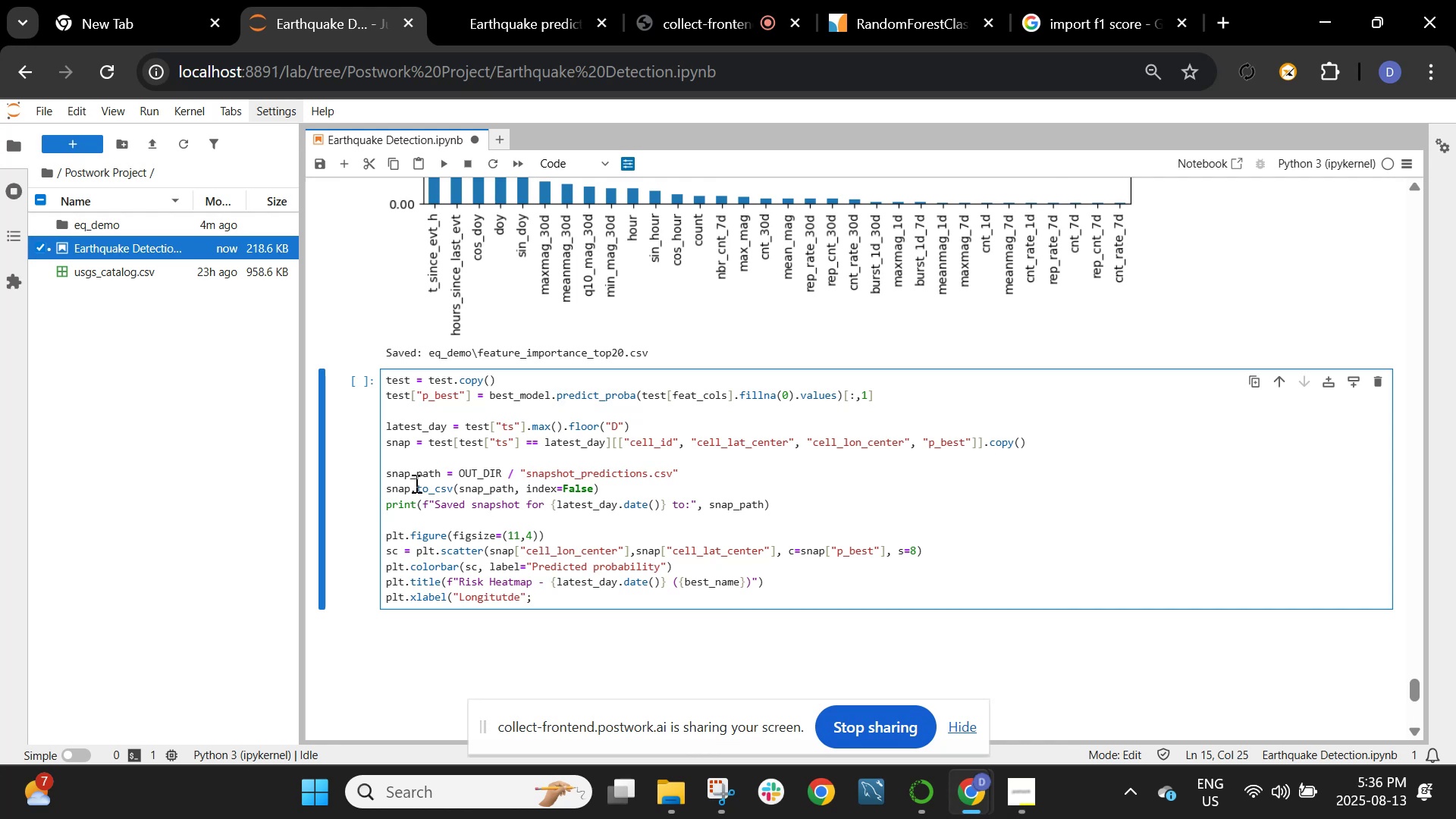 
key(Enter)
 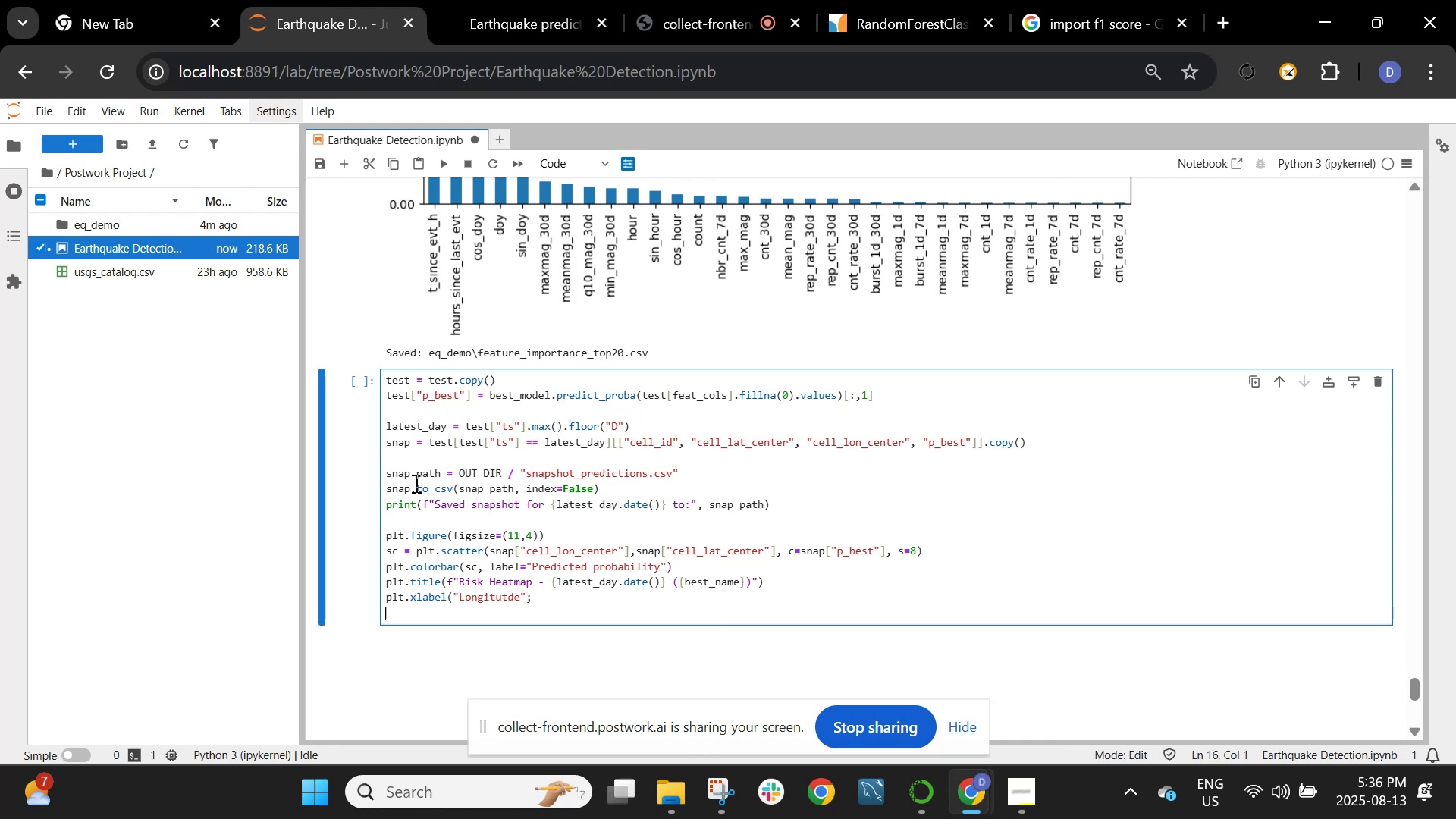 
type(plt.ylabel()
 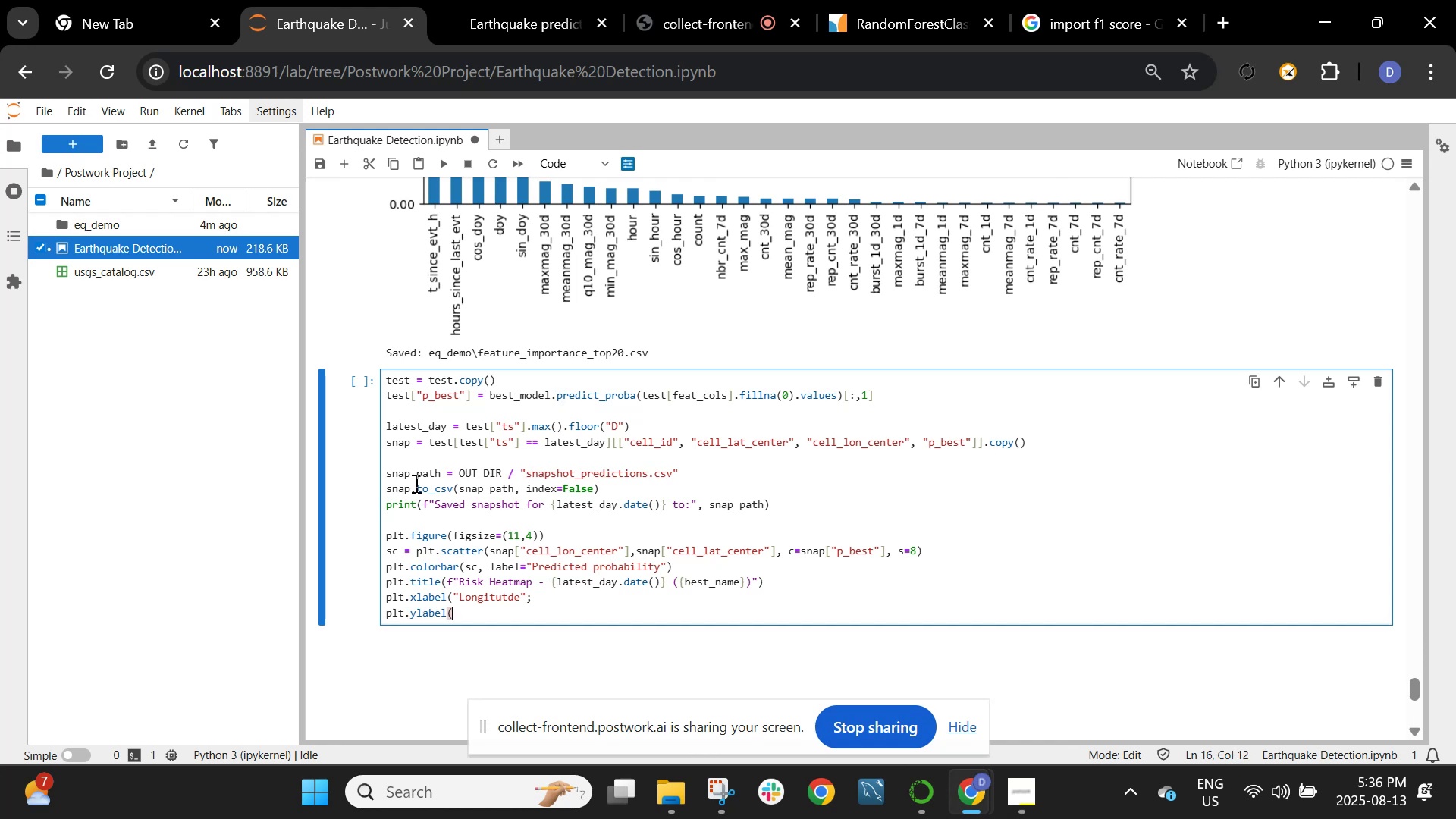 
key(ArrowUp)
 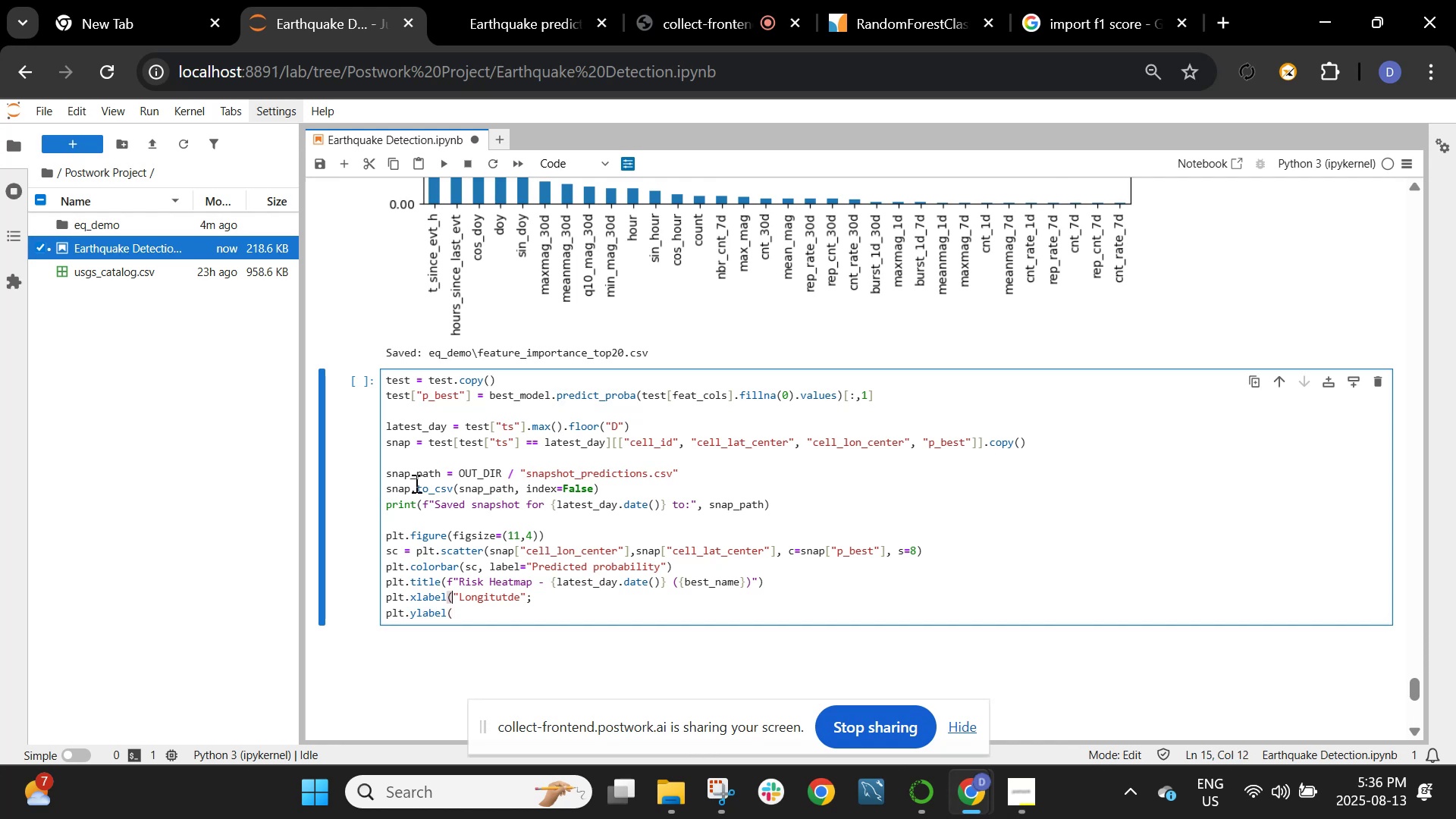 
hold_key(key=ArrowRight, duration=0.83)
 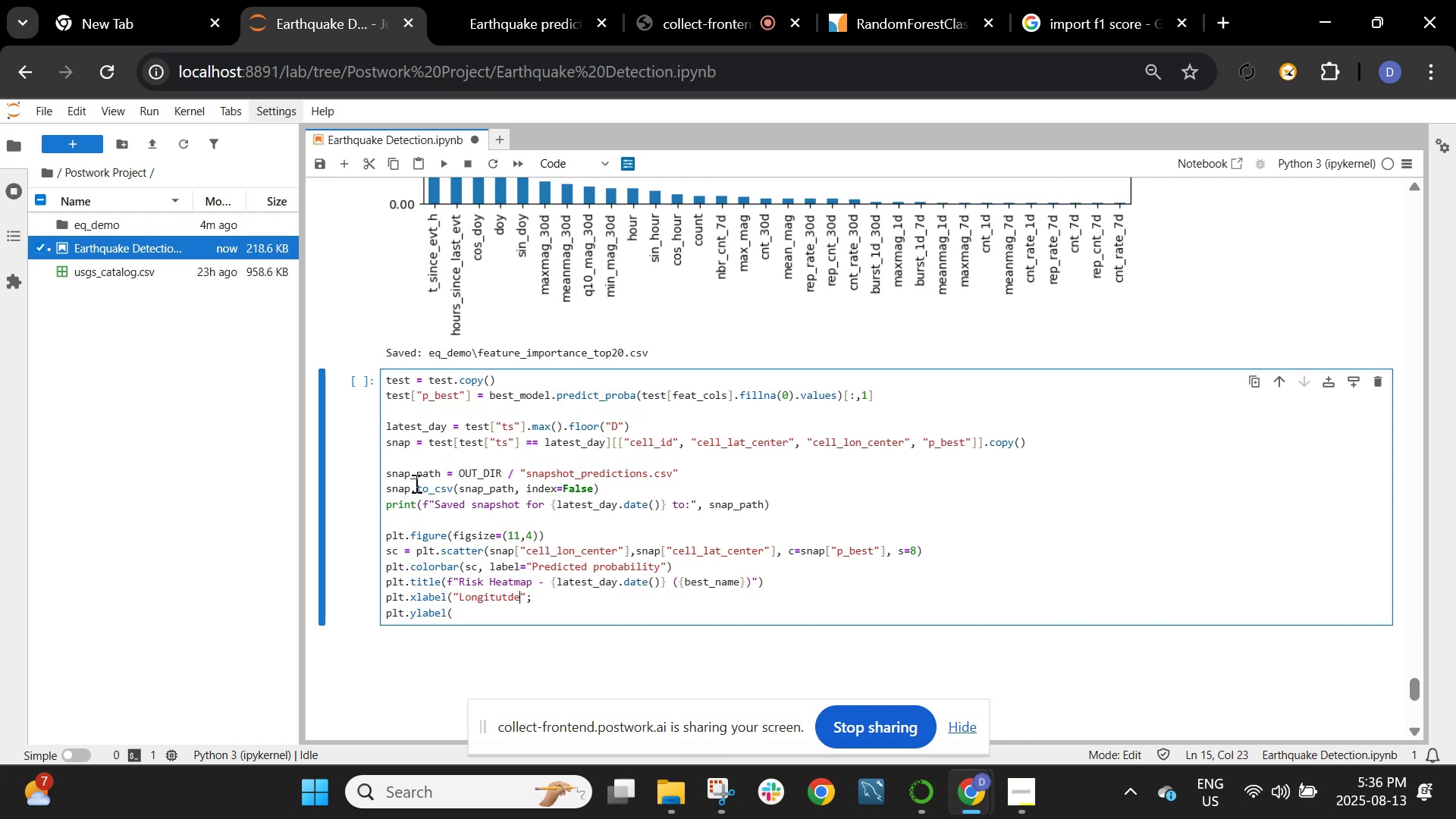 
key(ArrowRight)
 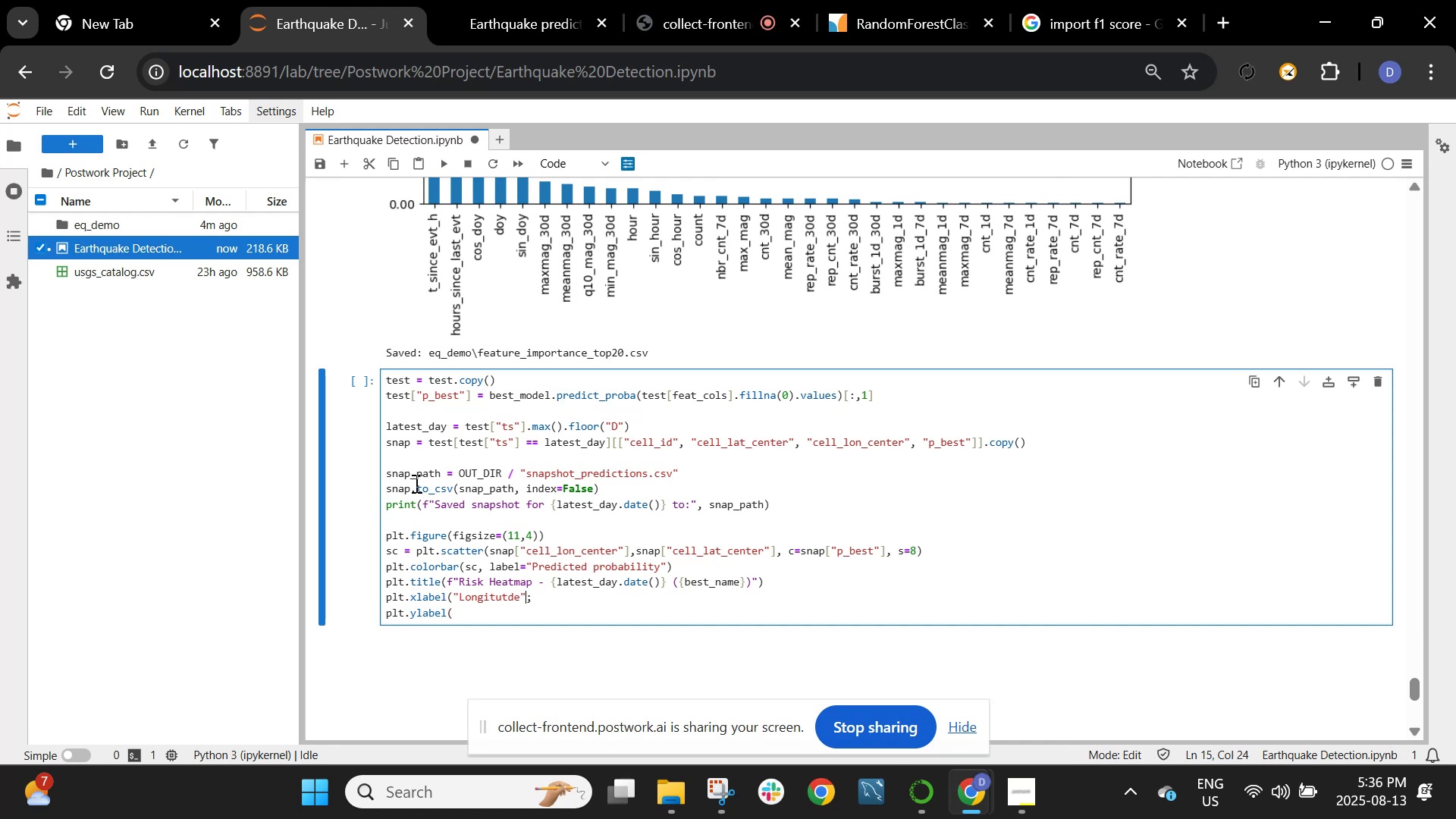 
key(ArrowRight)
 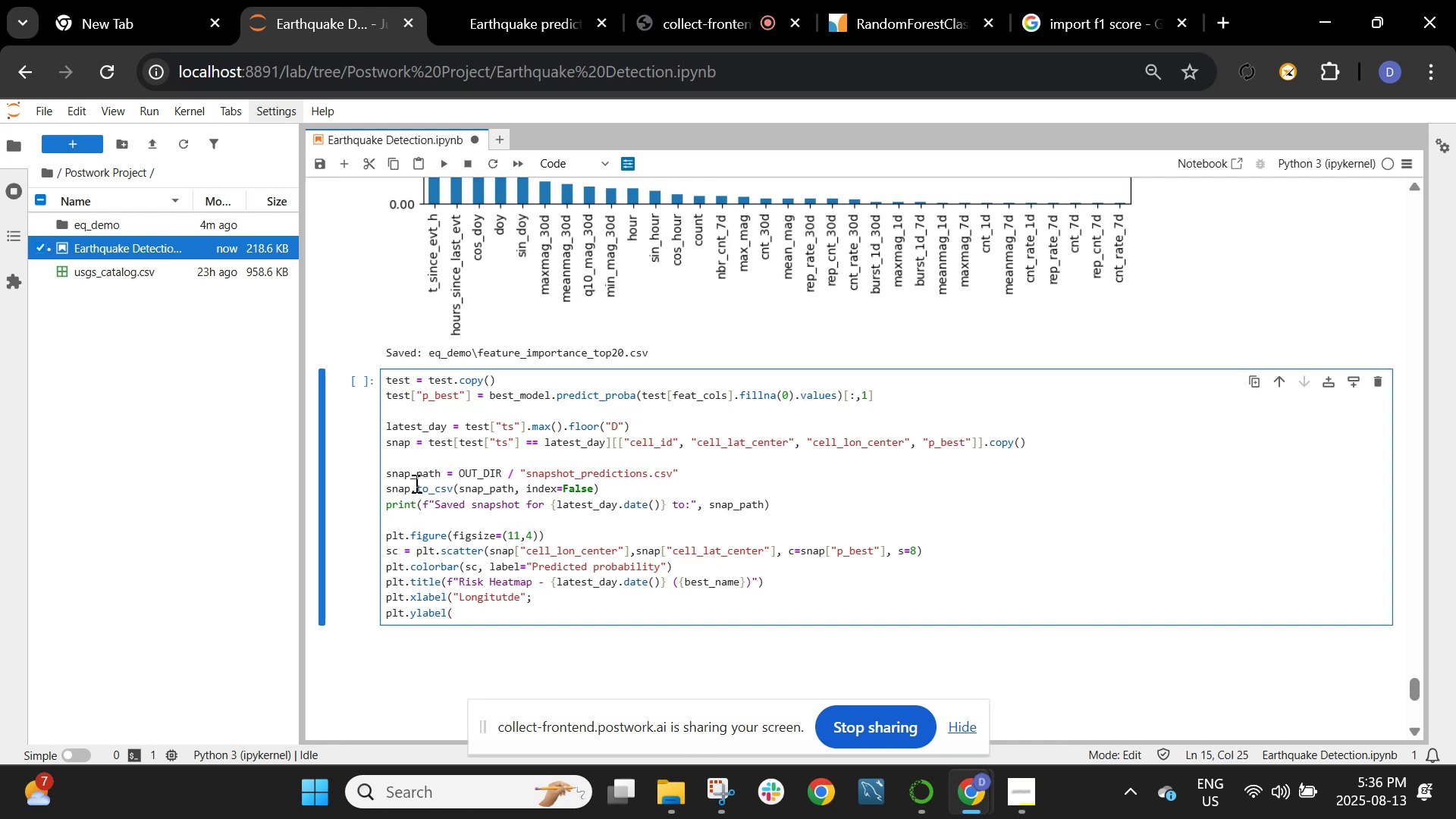 
key(ArrowLeft)
 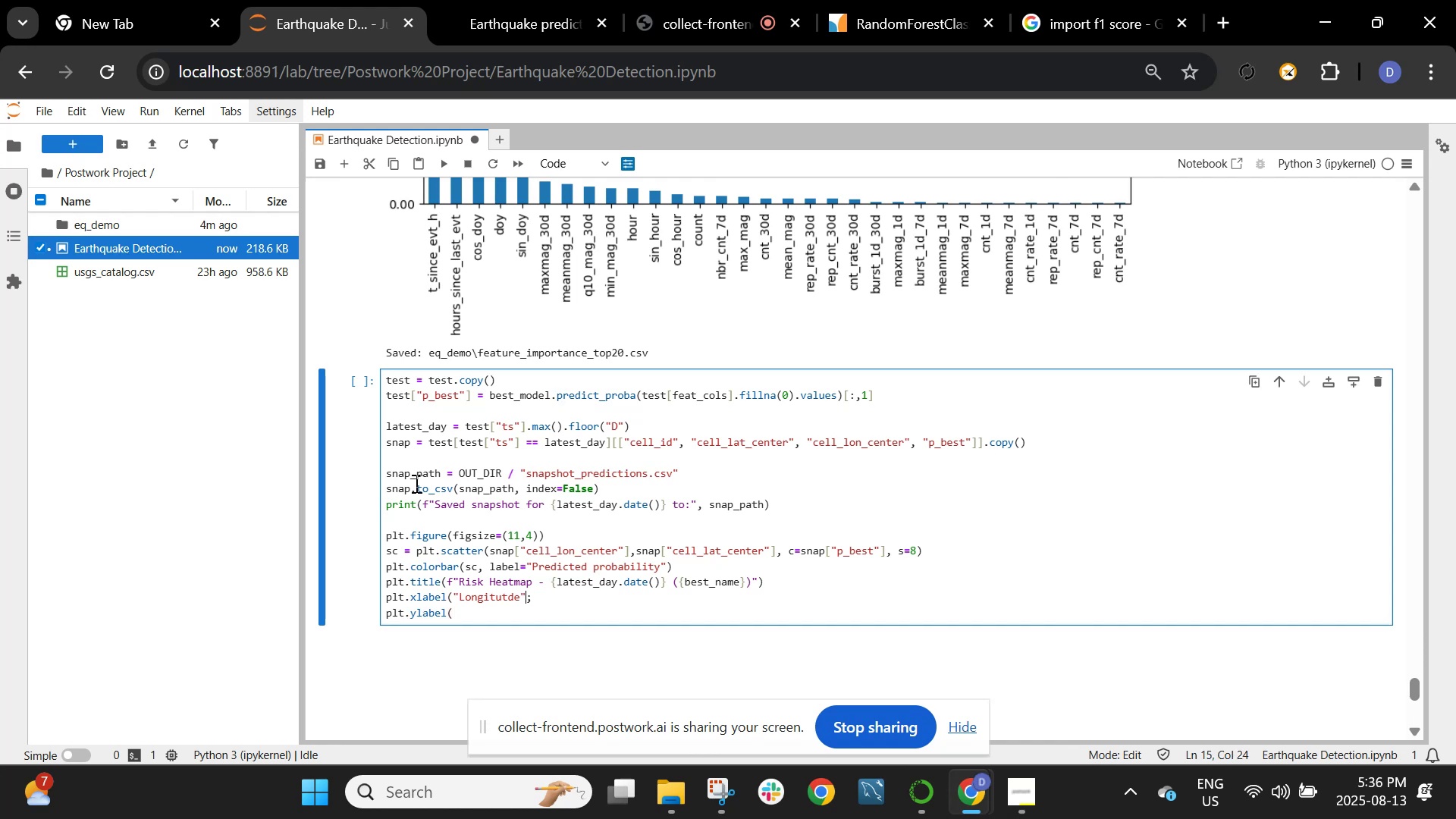 
key(Shift+0)
 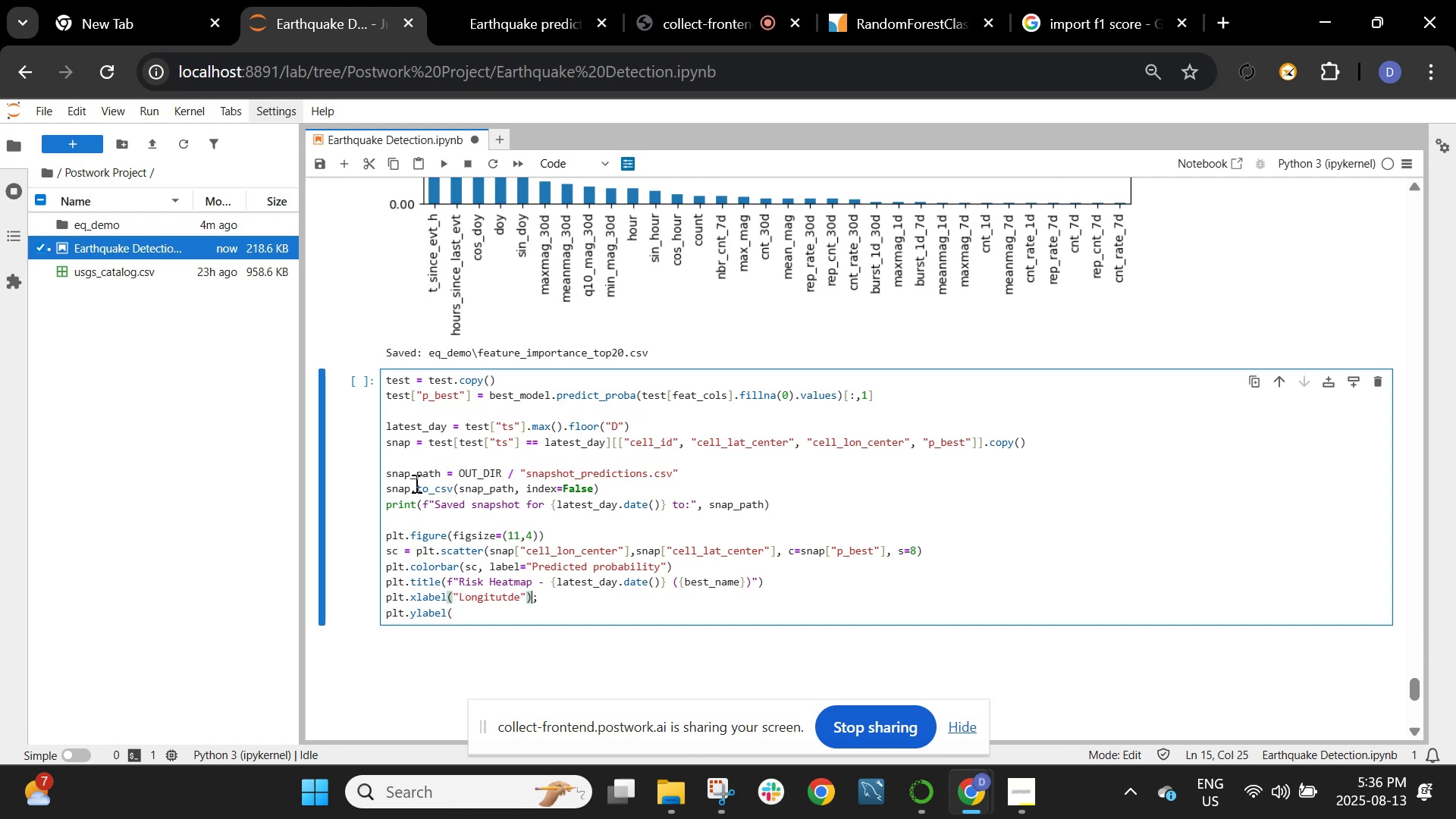 
key(ArrowRight)
 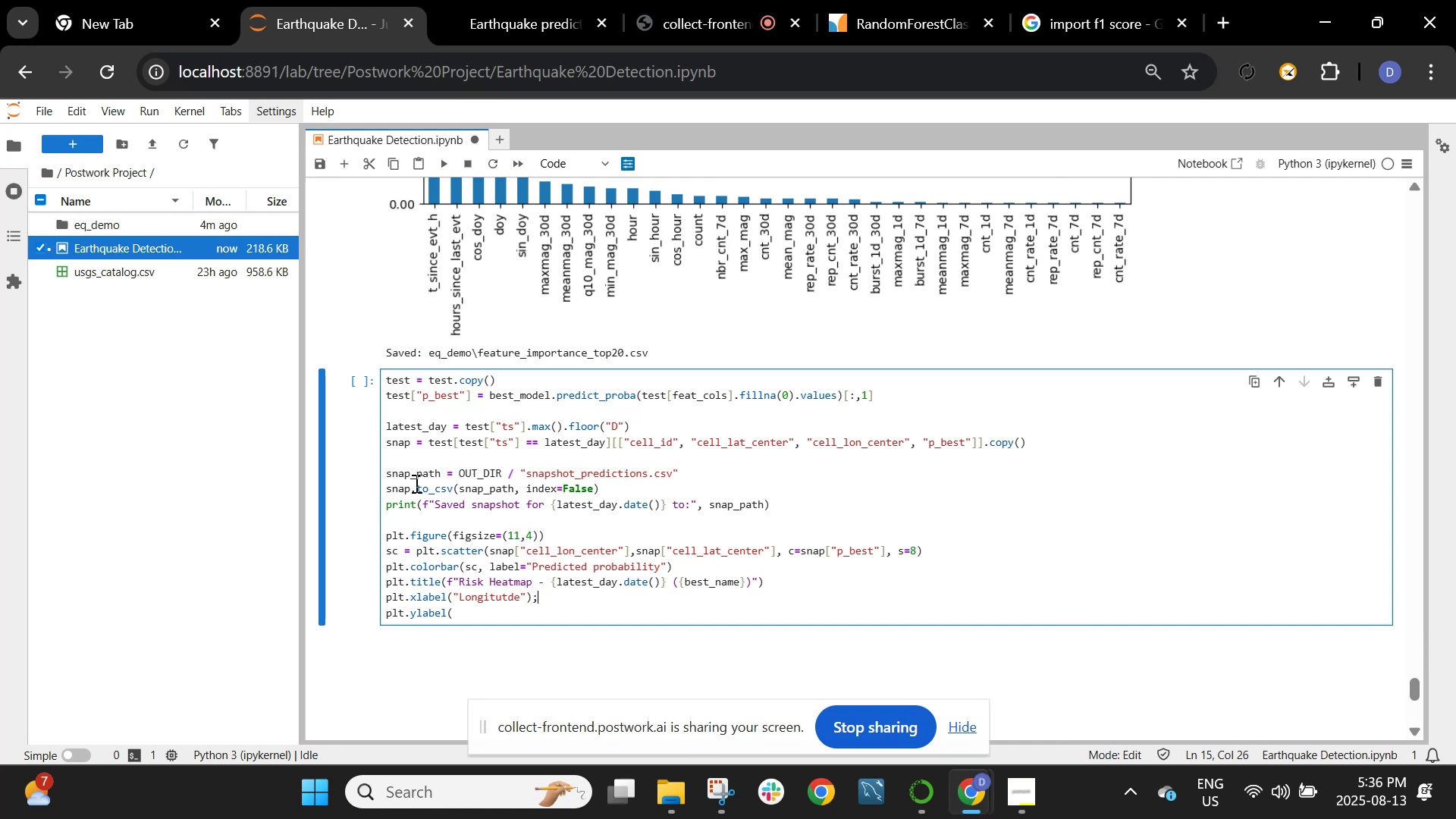 
key(Delete)
 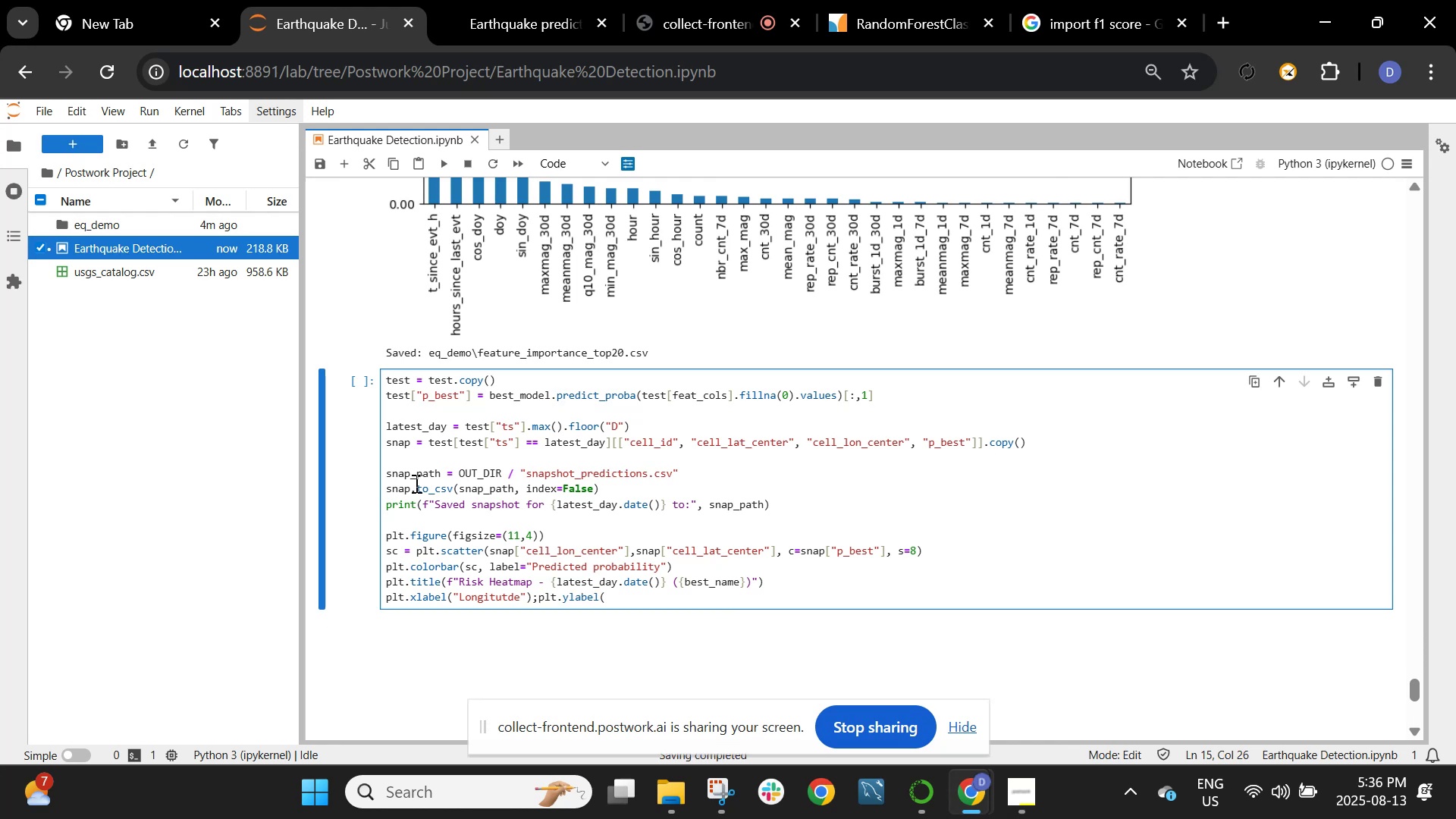 
key(Space)
 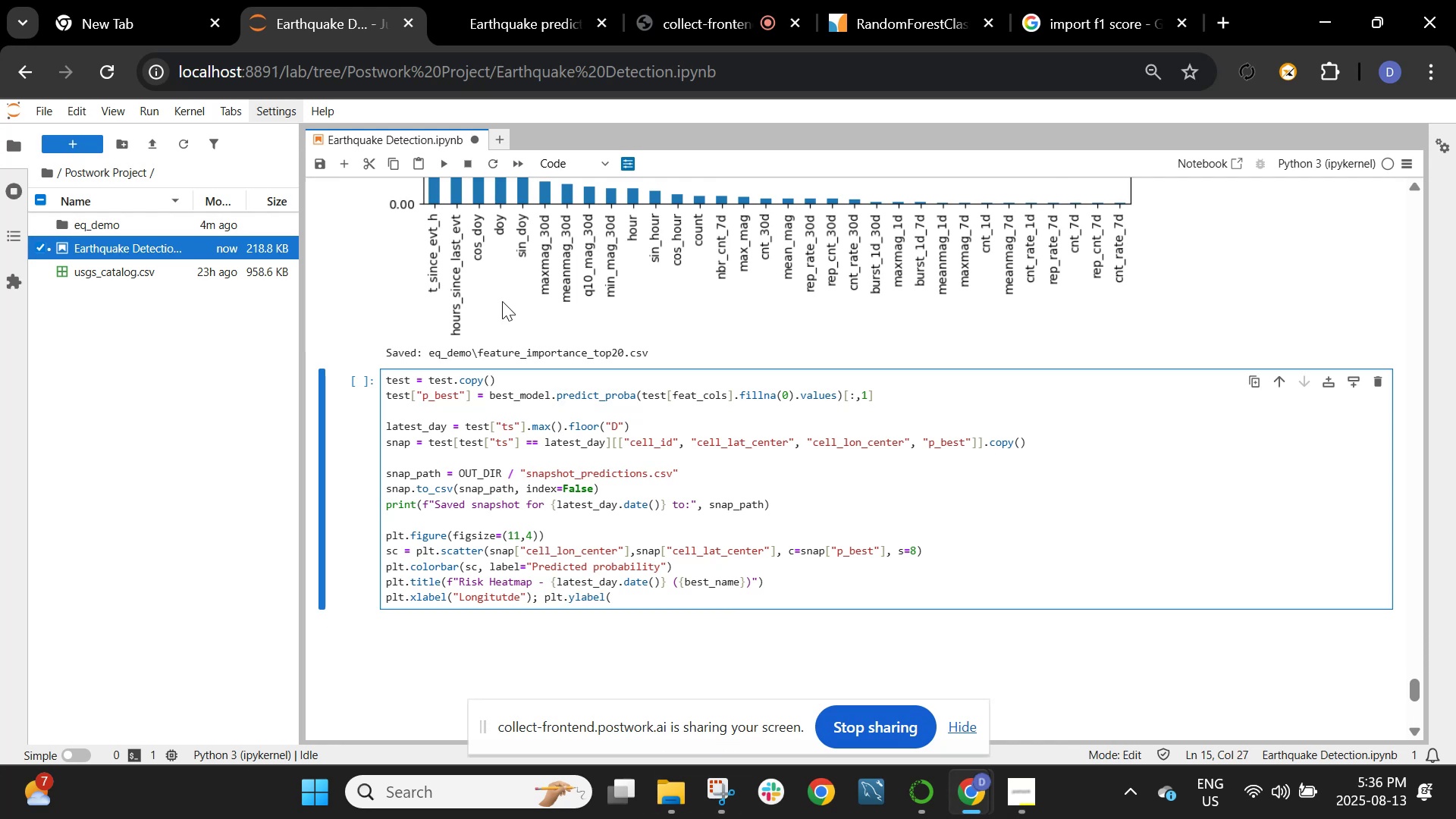 
left_click([695, 595])
 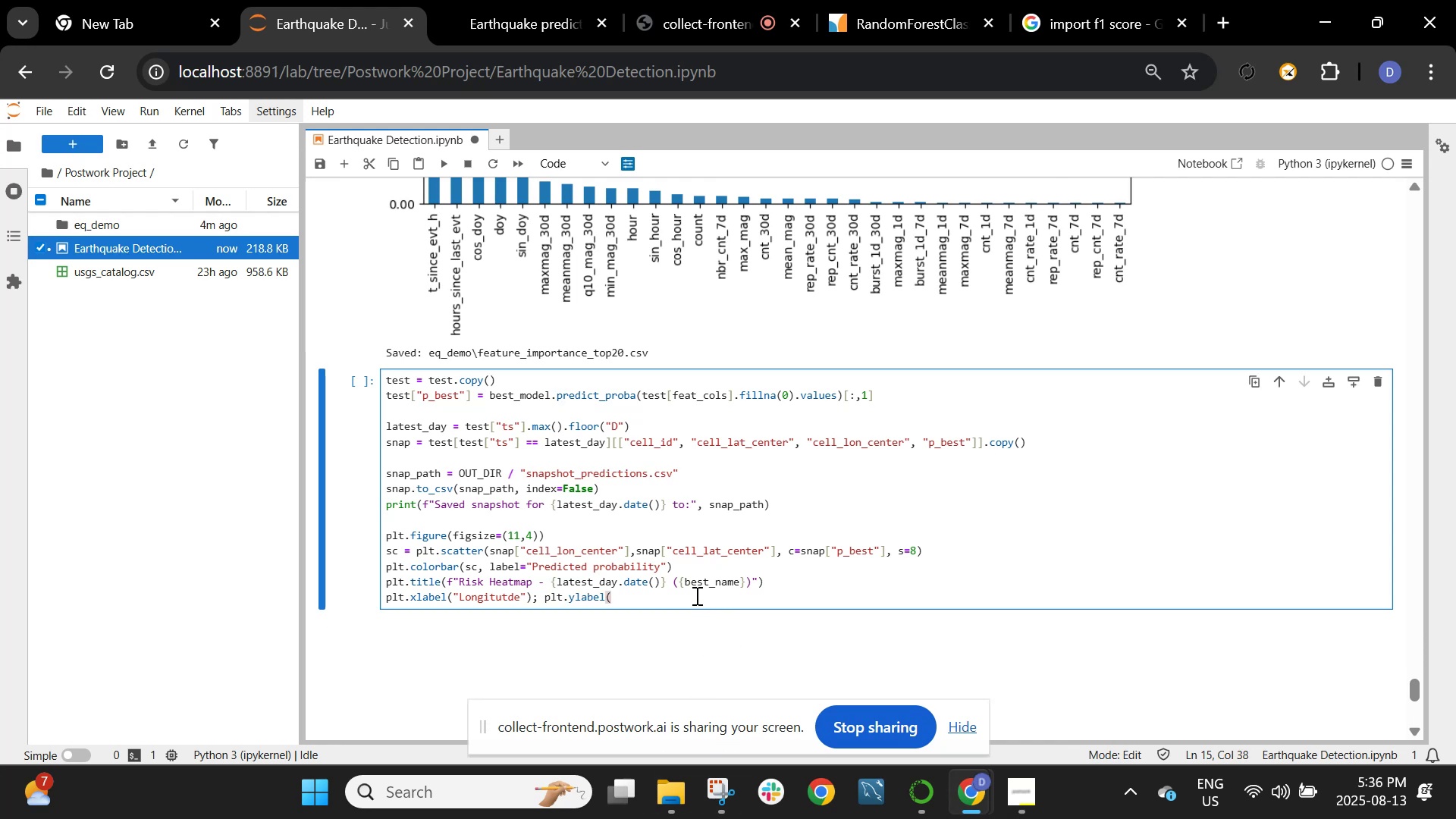 
type("Latiti)
key(Backspace)
type(ude"); plt.tight_layout(); pla)
key(Backspace)
type(t.show())
 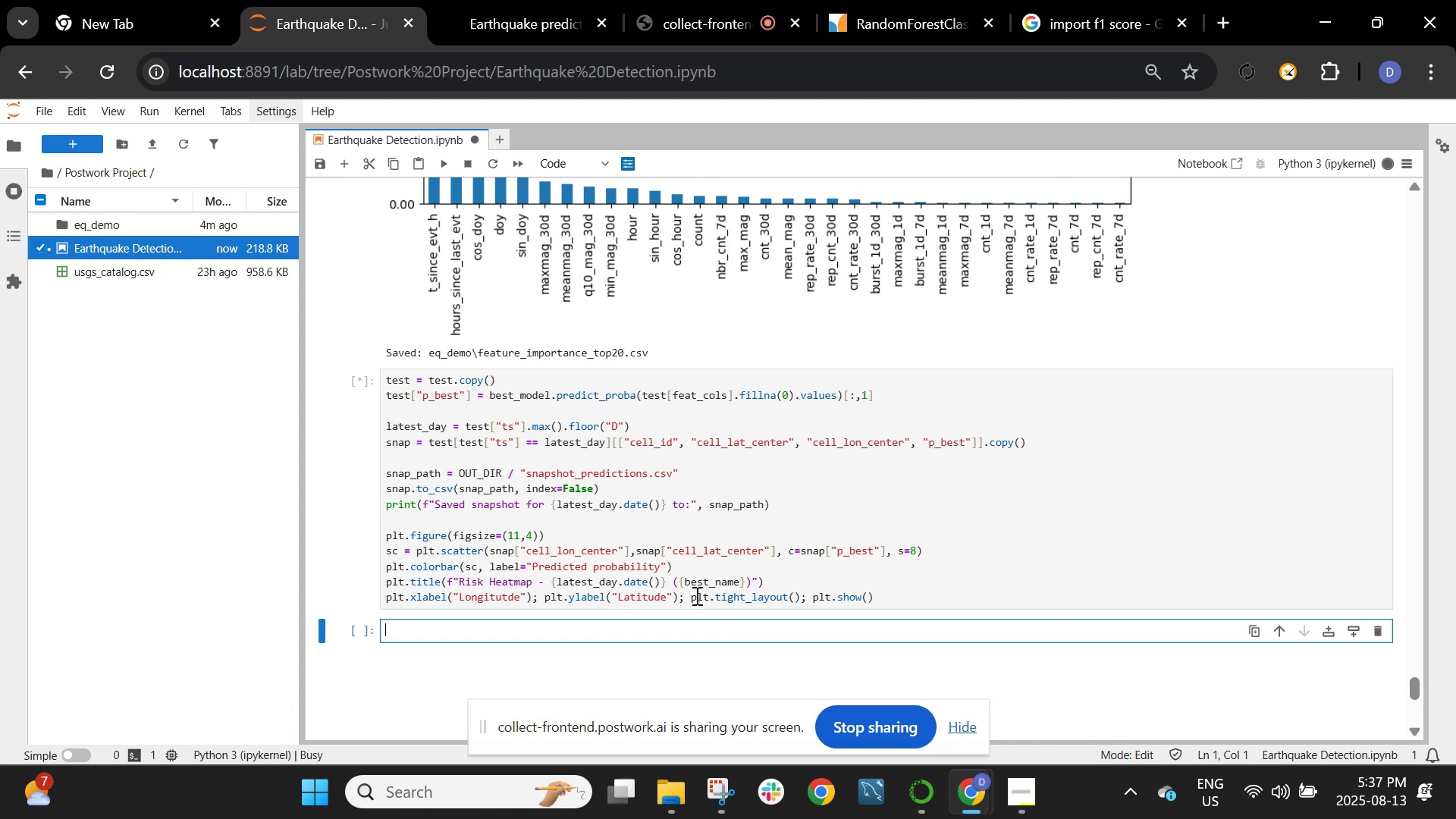 
 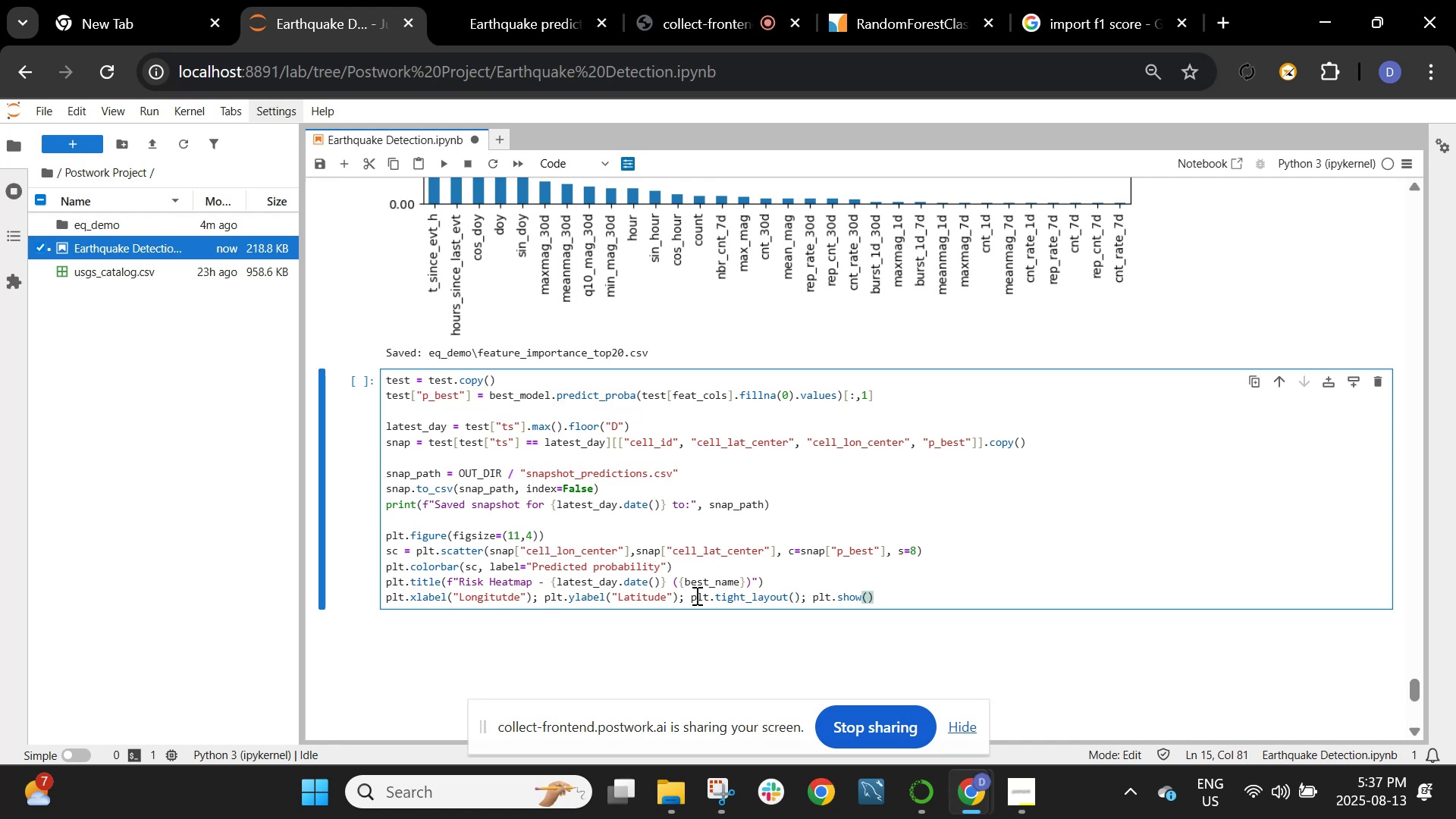 
key(Shift+Enter)
 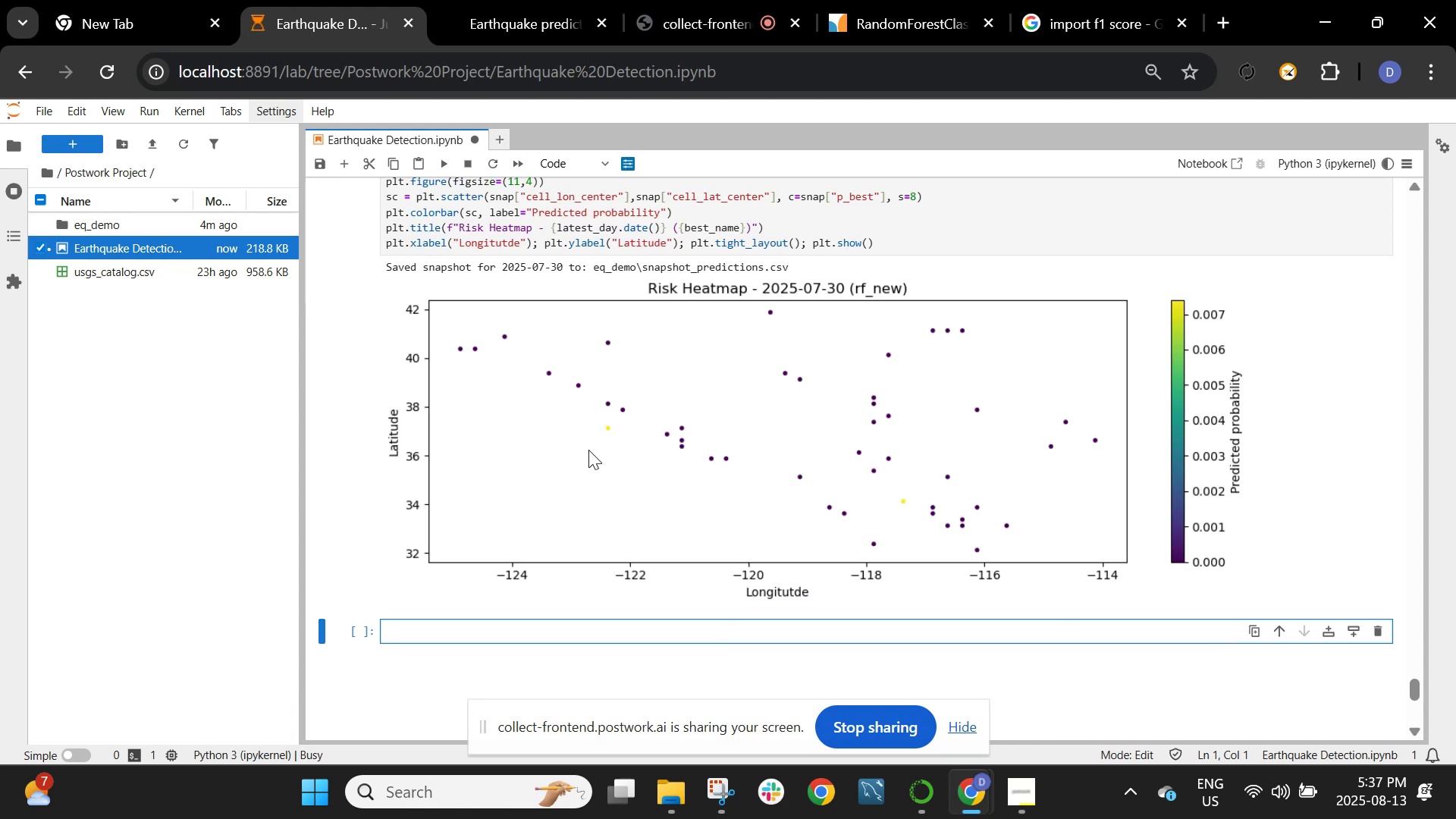 
scroll: coordinate [384, 472], scroll_direction: up, amount: 1.0
 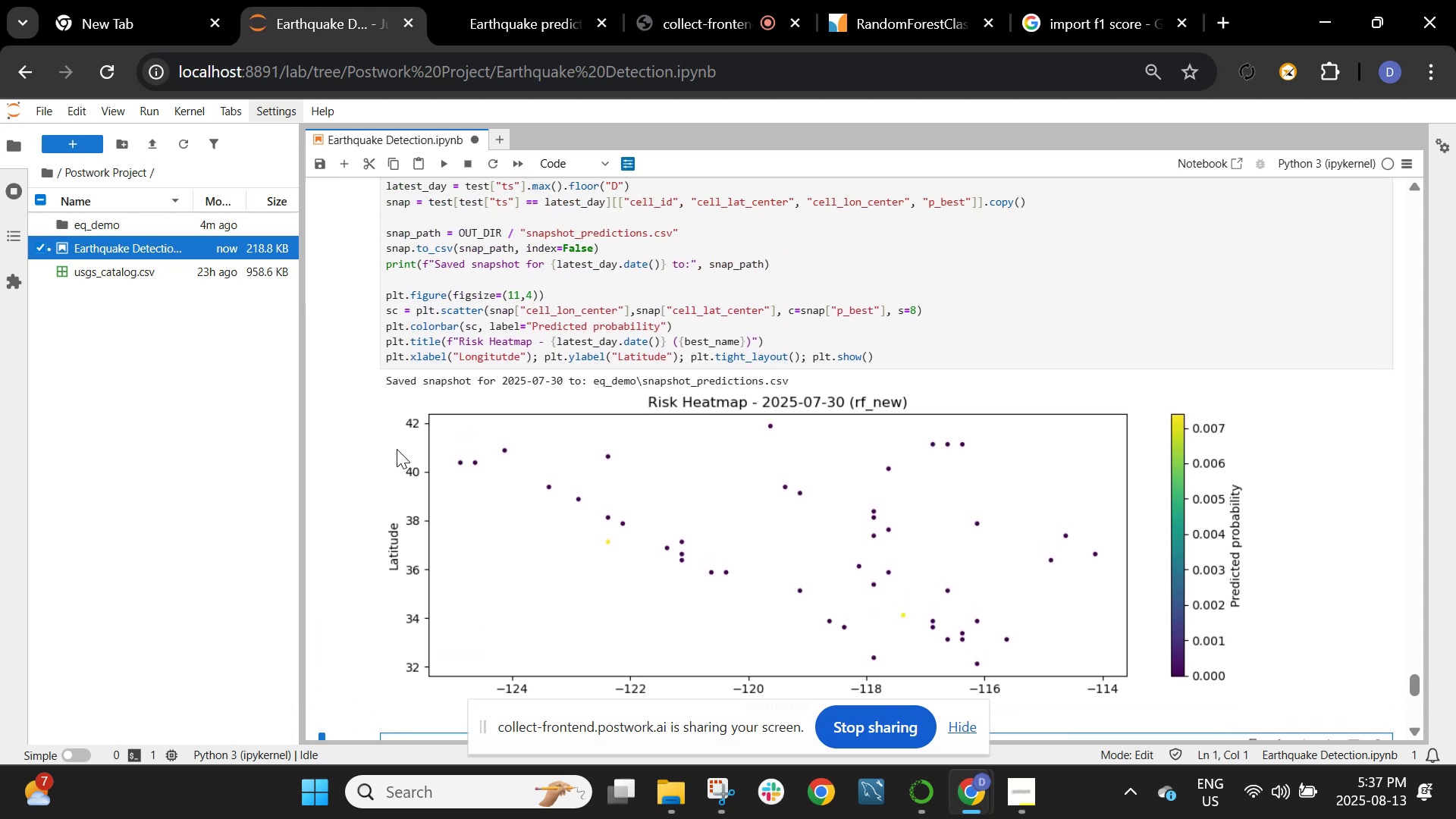 
scroll: coordinate [397, 449], scroll_direction: down, amount: 2.0
 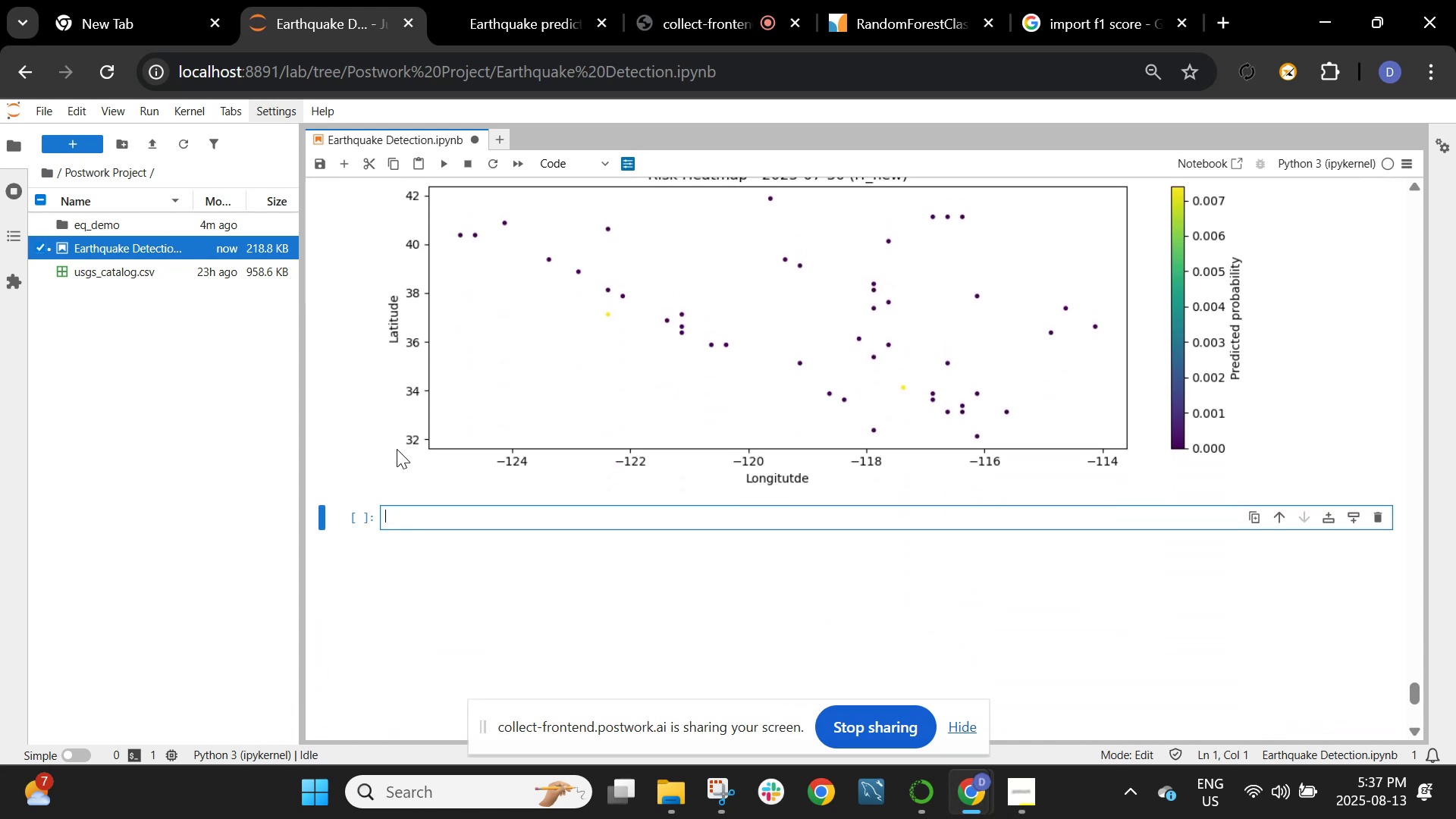 
scroll: coordinate [397, 449], scroll_direction: up, amount: 1.0
 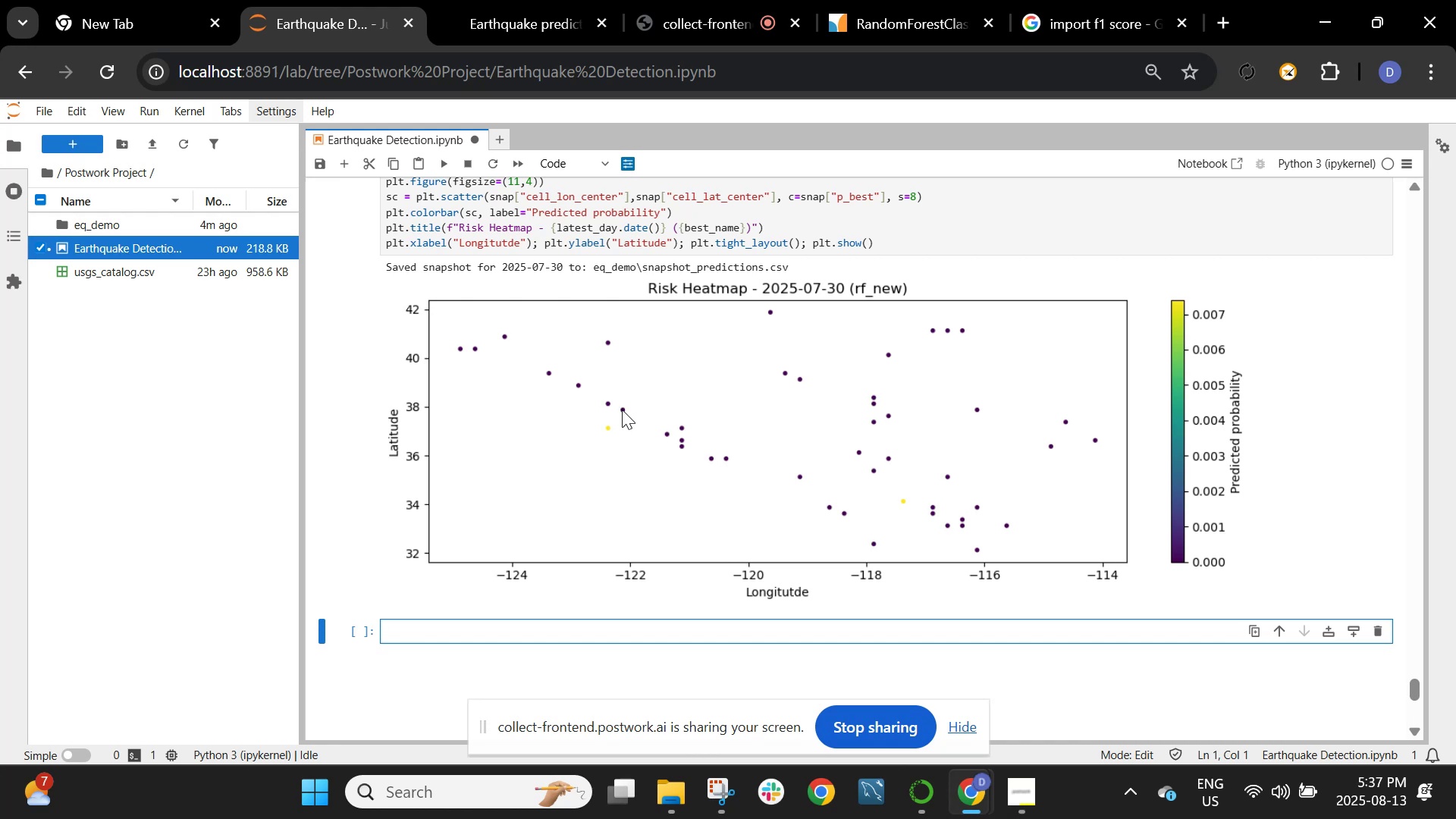 
wait(6.21)
 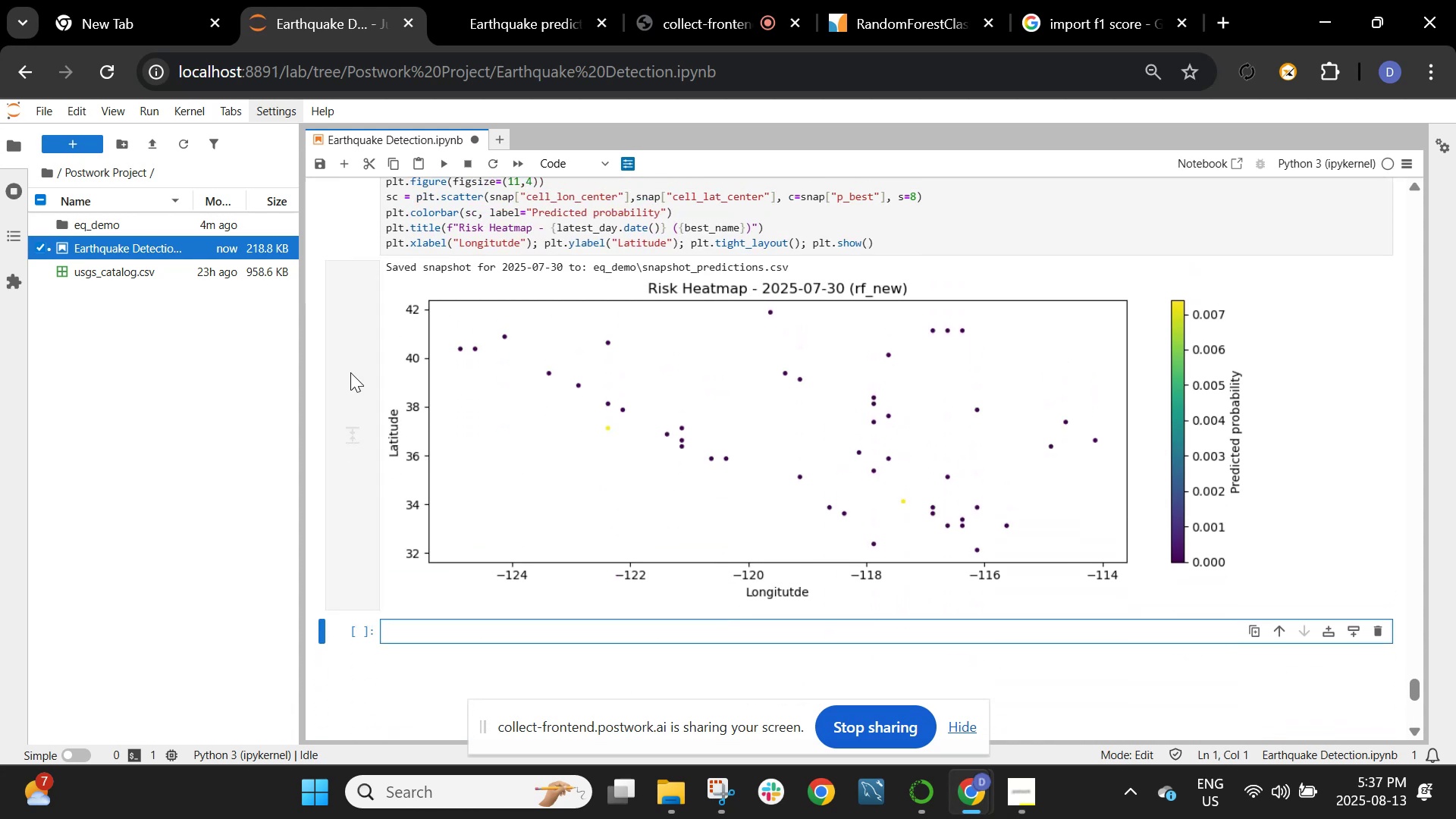 
left_click([905, 504])
 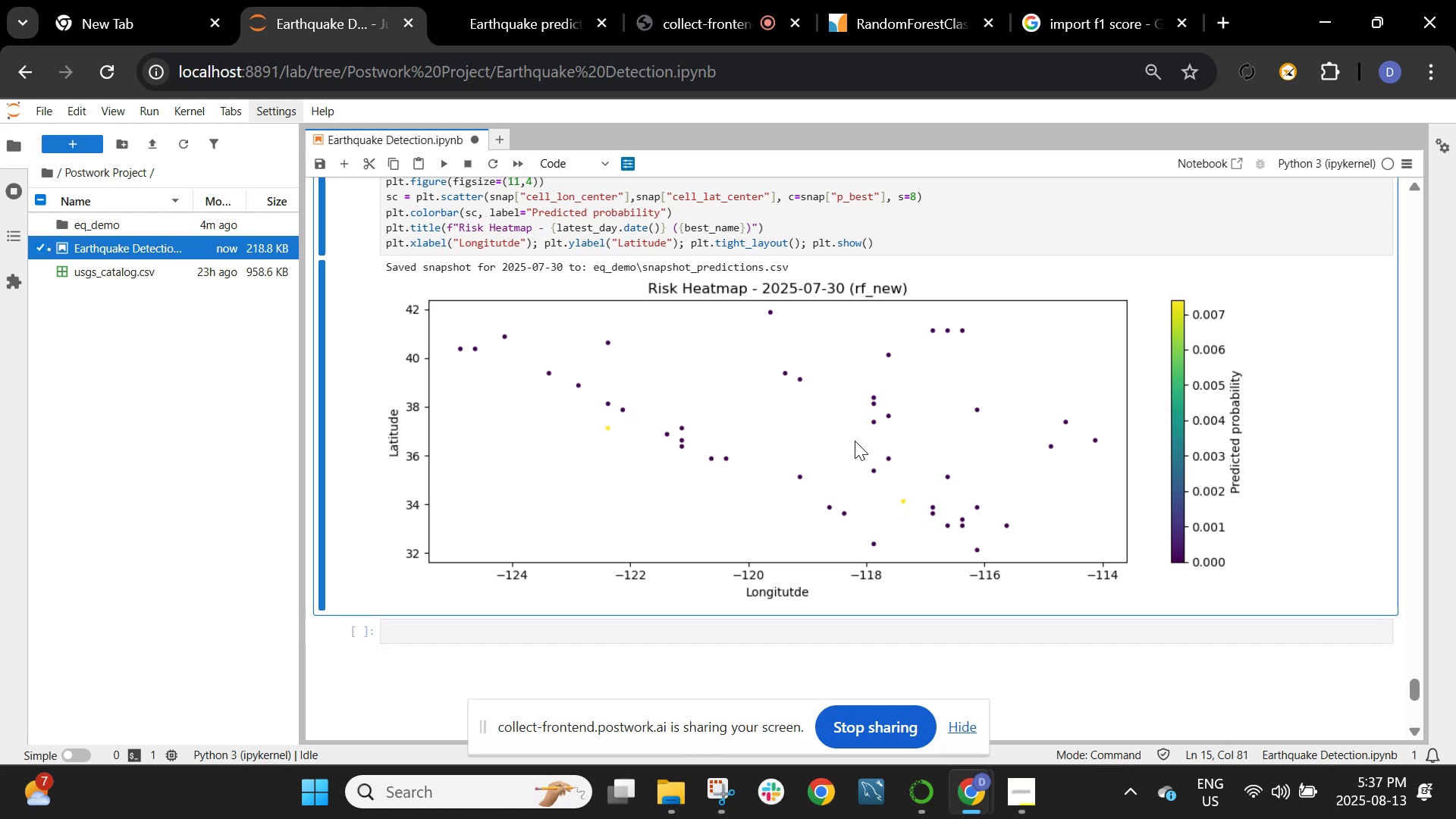 
scroll: coordinate [709, 401], scroll_direction: up, amount: 1.0
 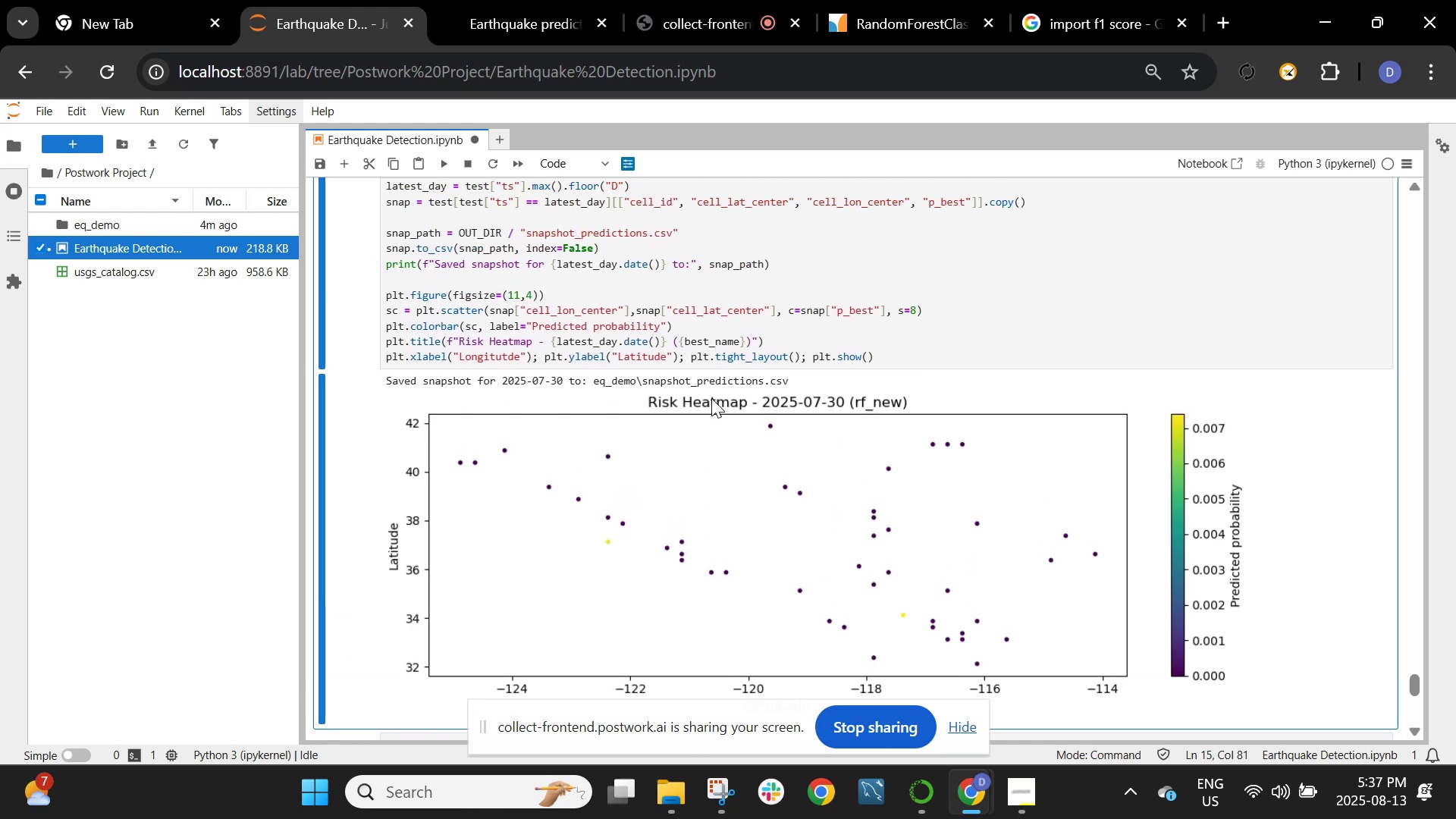 
scroll: coordinate [711, 398], scroll_direction: down, amount: 1.0
 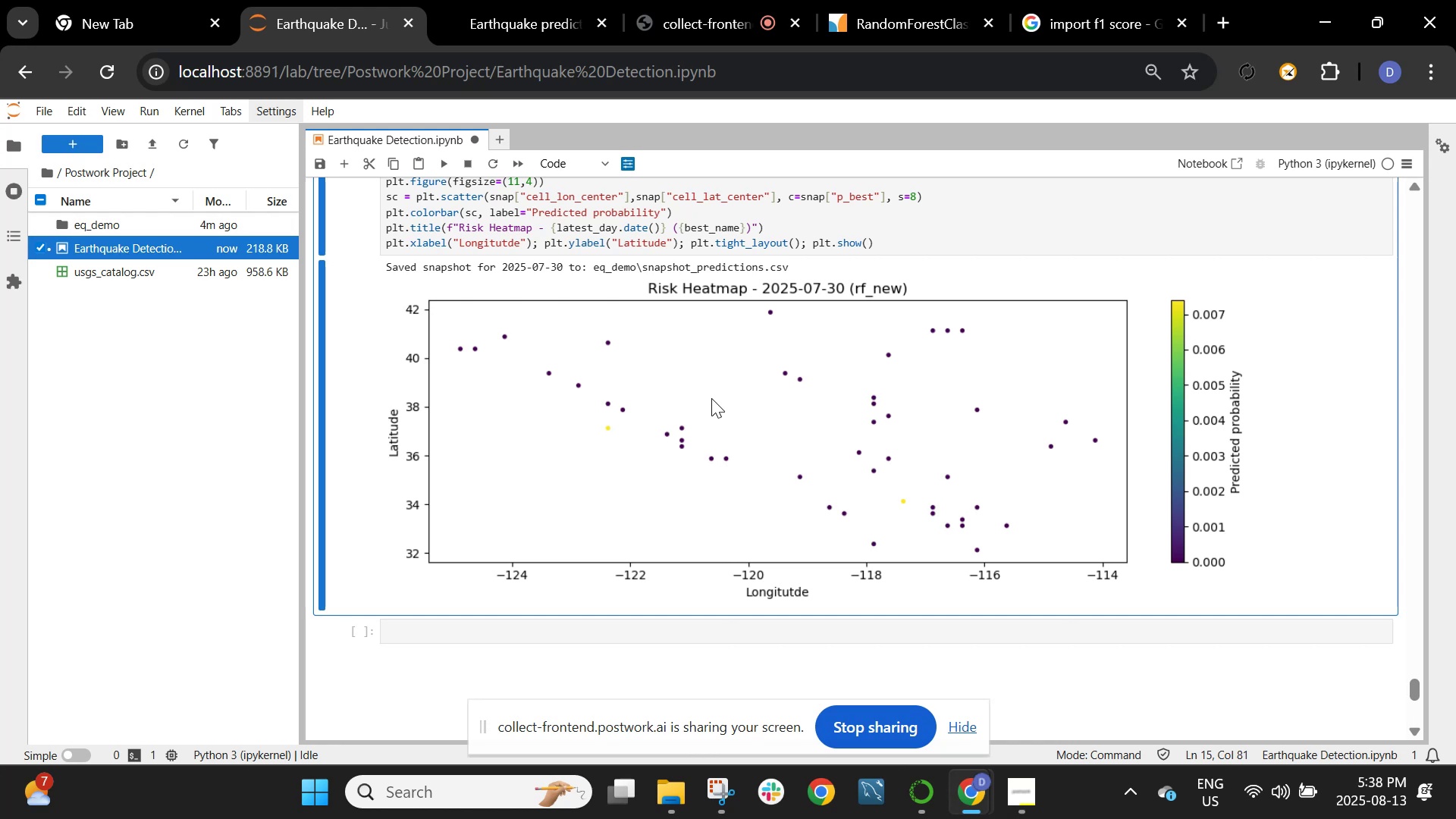 
wait(70.42)
 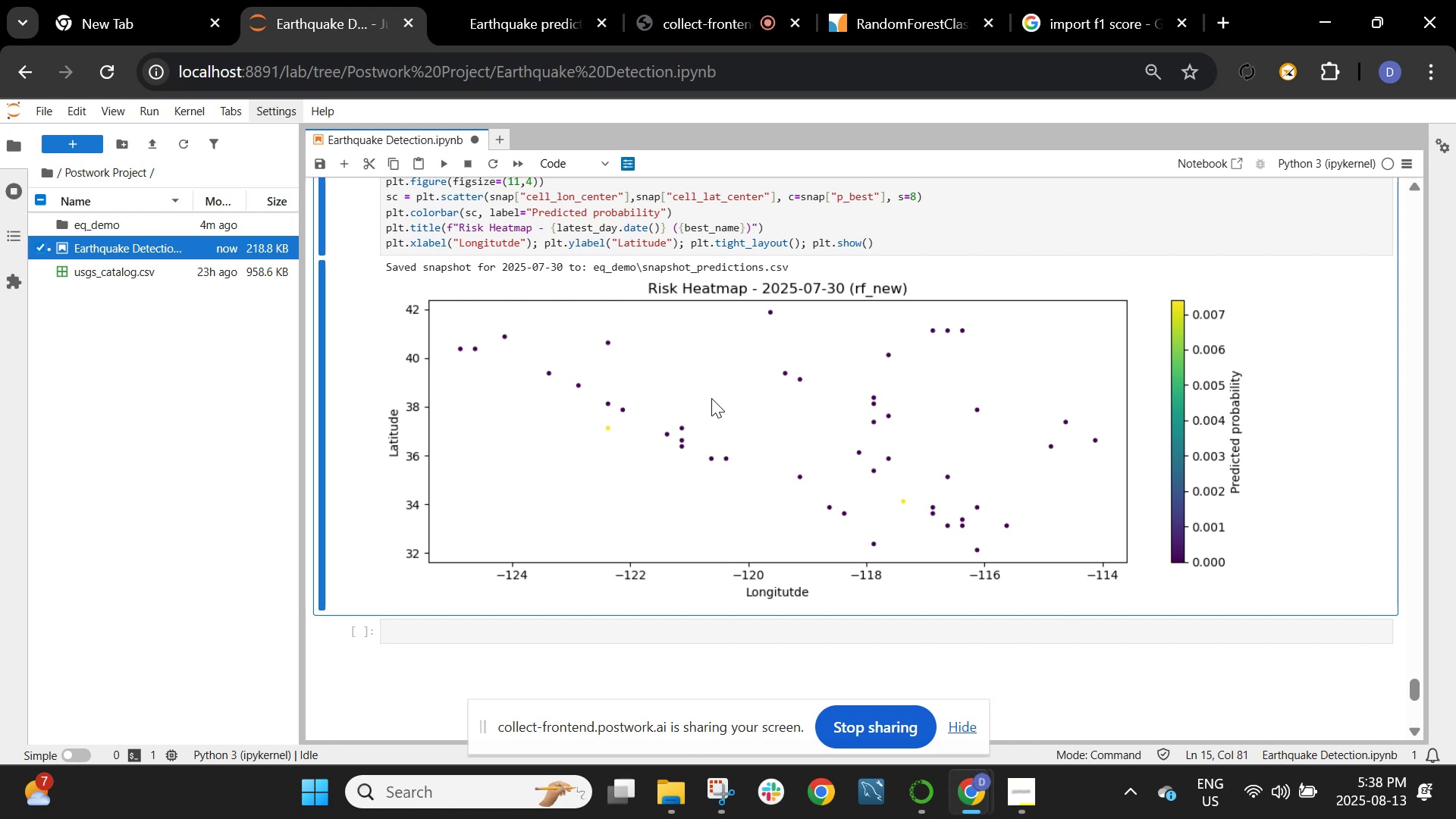 
scroll: coordinate [1085, 394], scroll_direction: down, amount: 2.0
 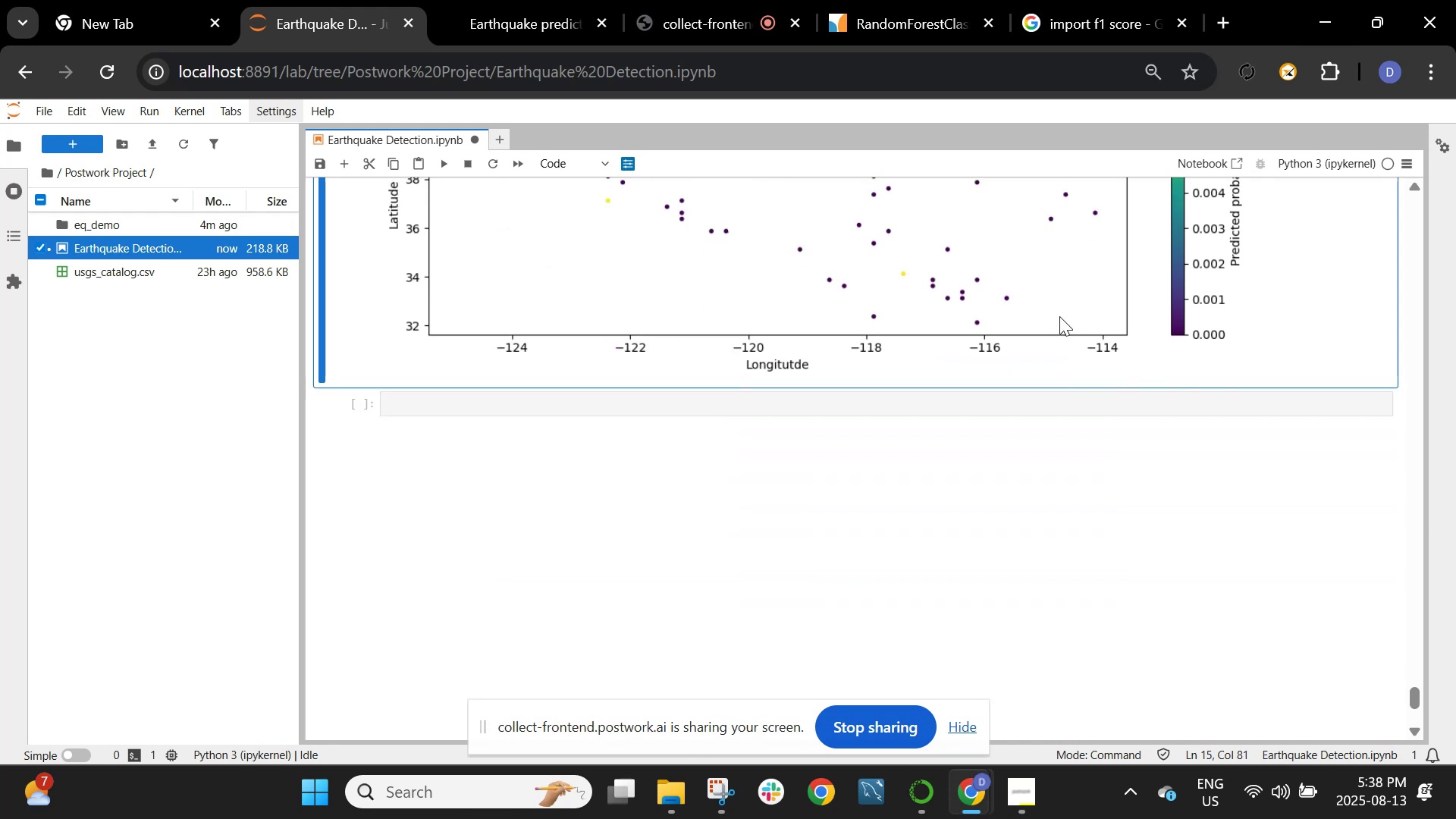 
scroll: coordinate [855, 317], scroll_direction: up, amount: 5.0
 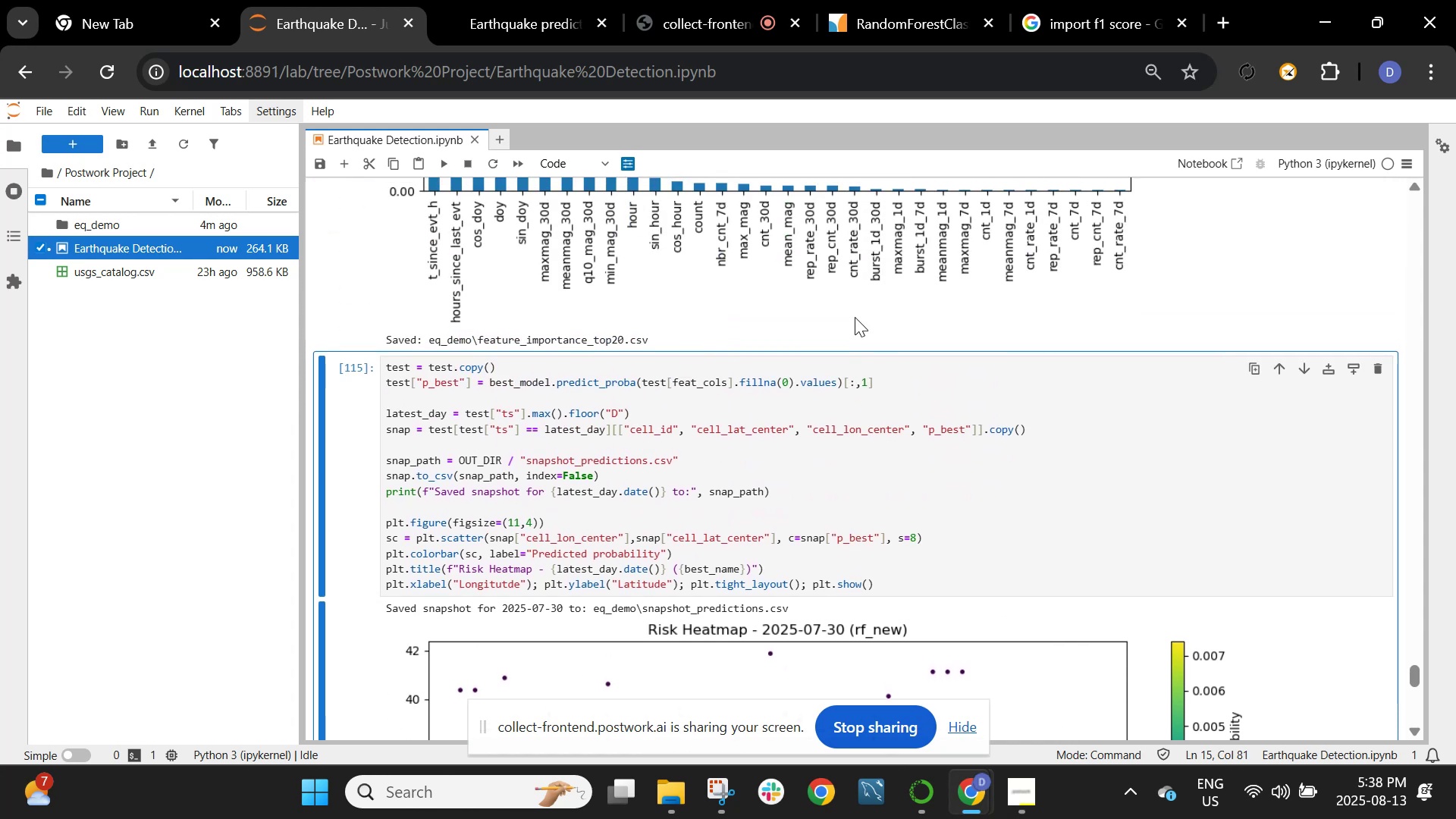 